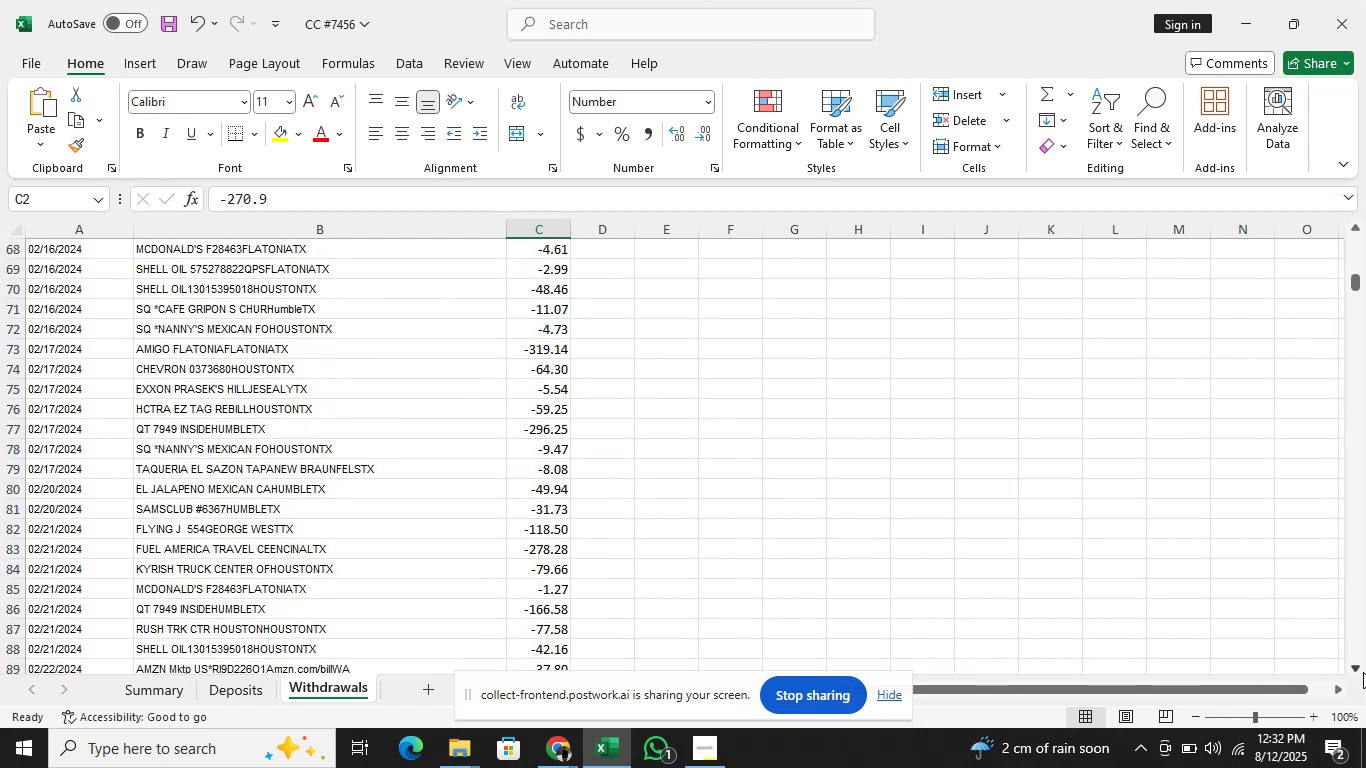 
left_click([1363, 668])
 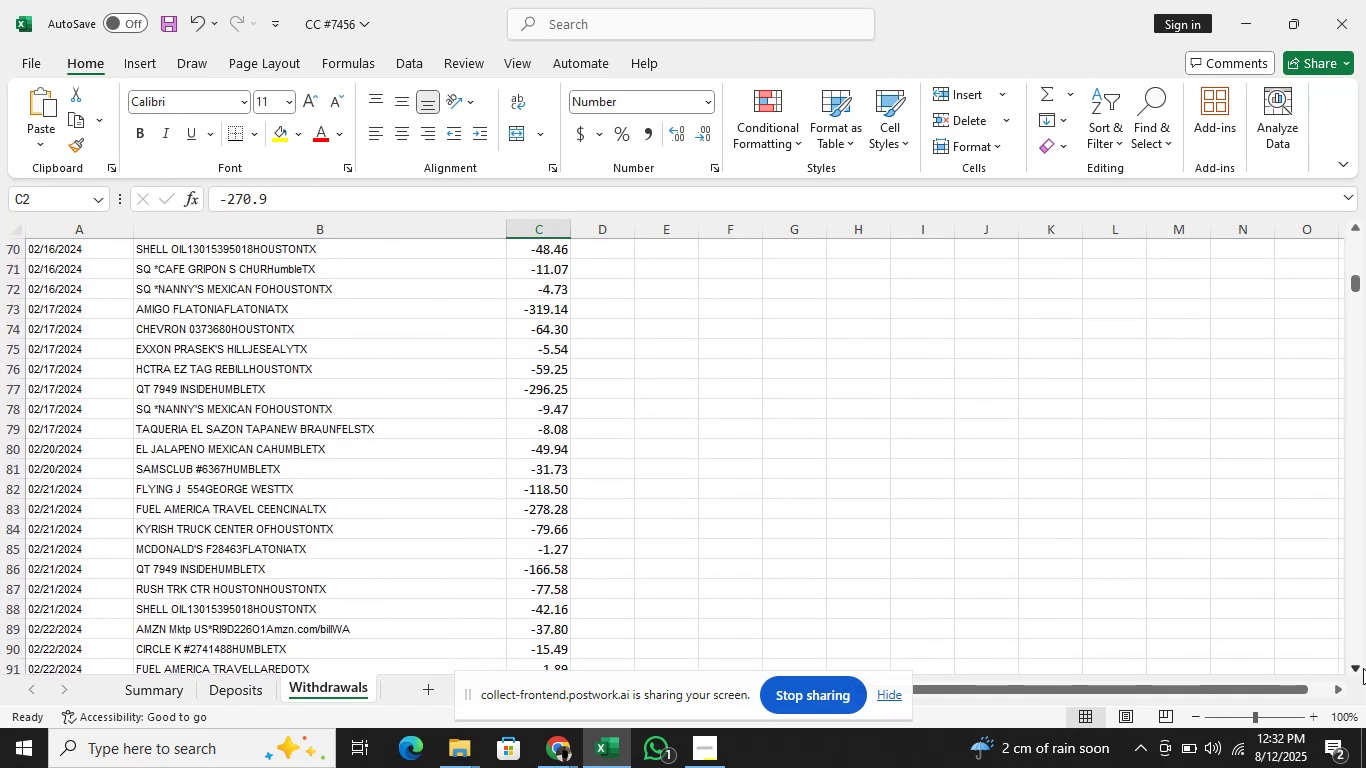 
double_click([1363, 668])
 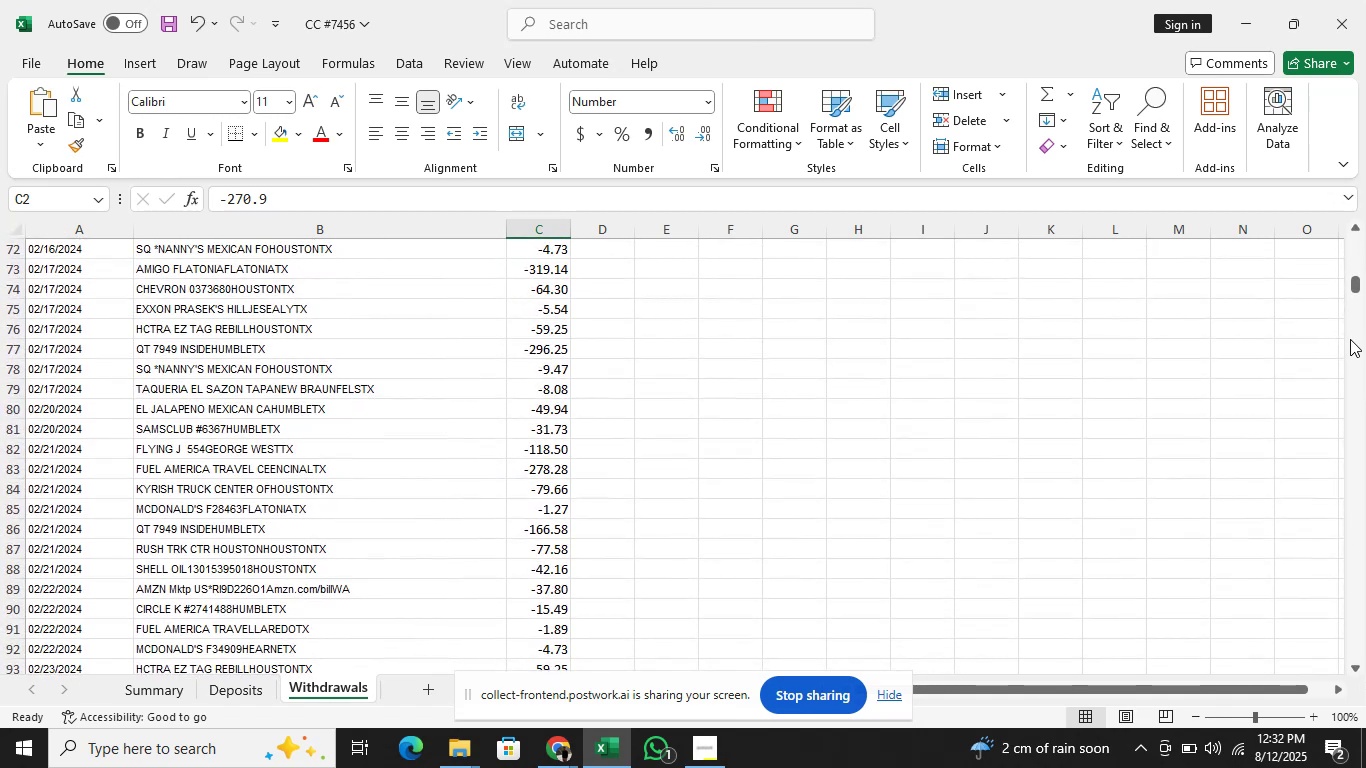 
left_click_drag(start_coordinate=[1352, 290], to_coordinate=[1365, 243])
 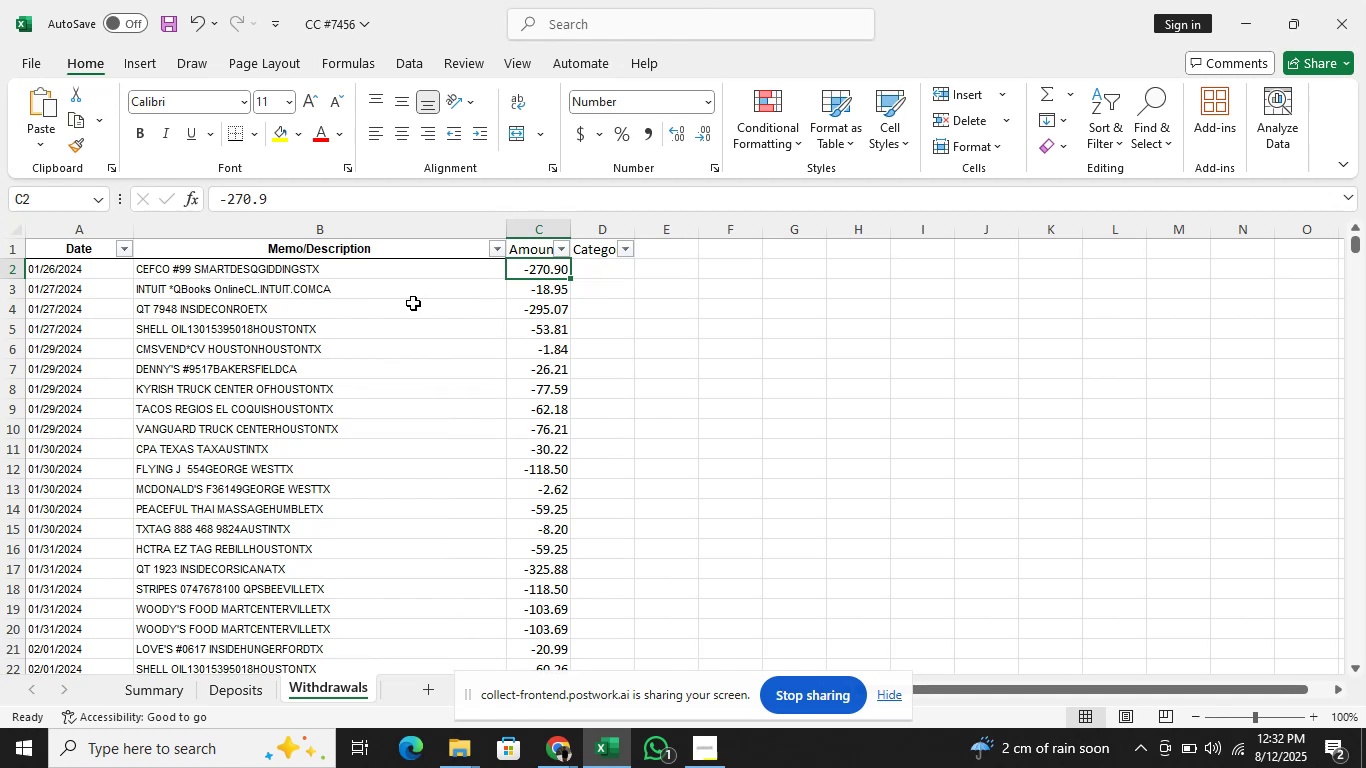 
wait(5.32)
 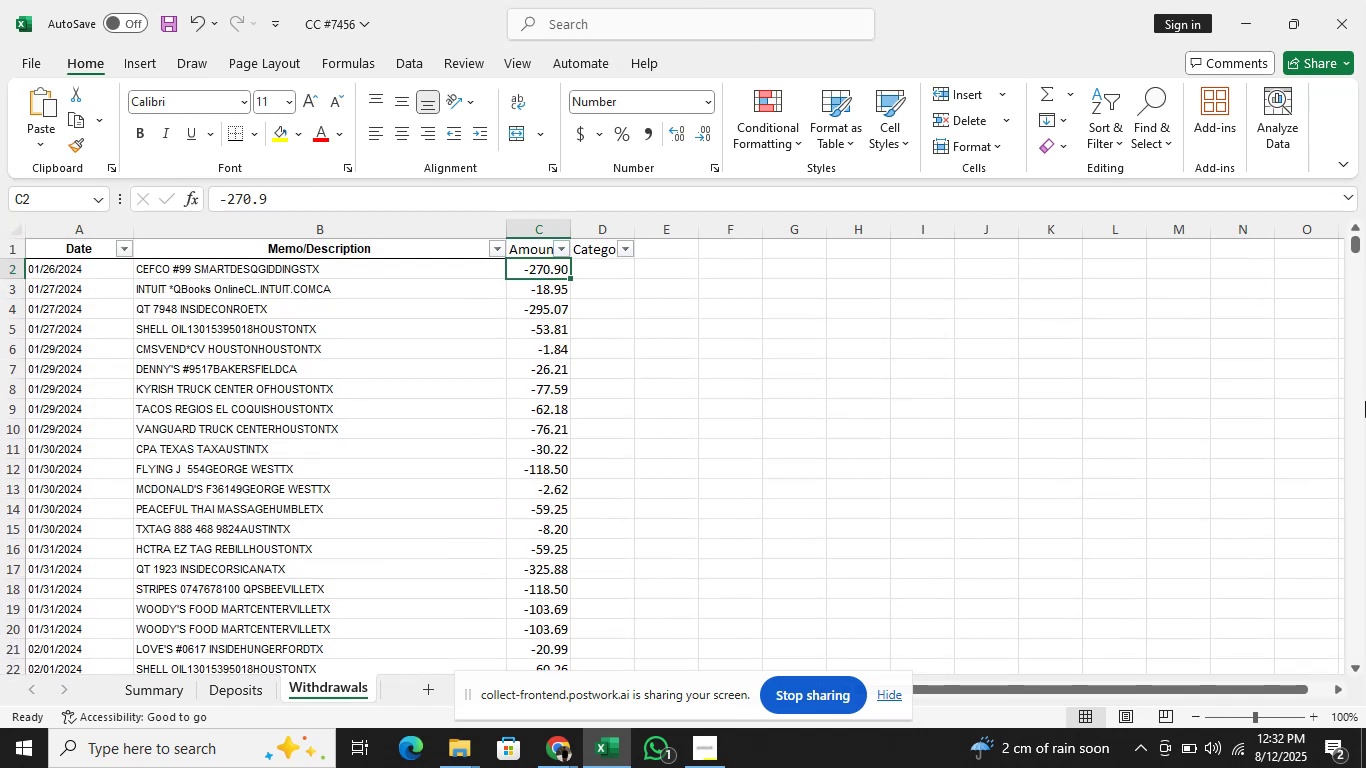 
key(ArrowUp)
 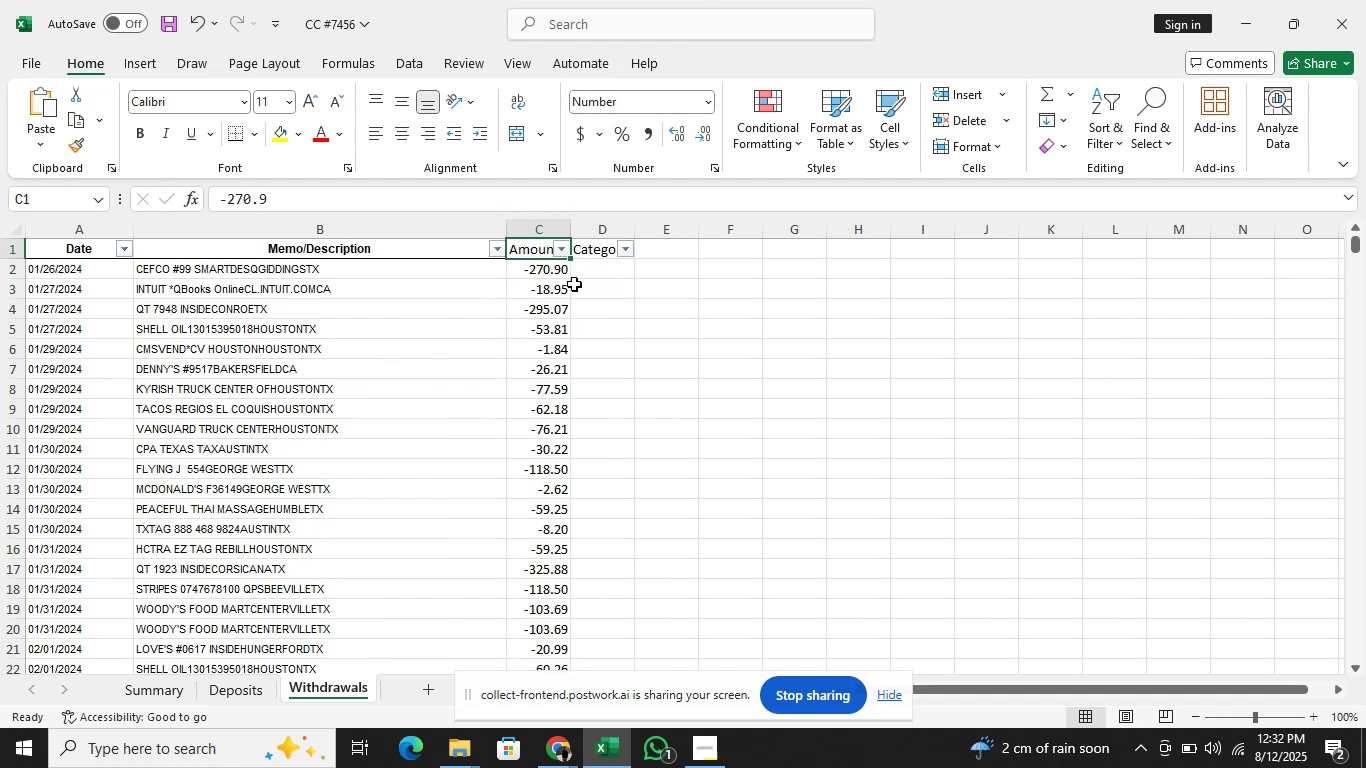 
key(ArrowLeft)
 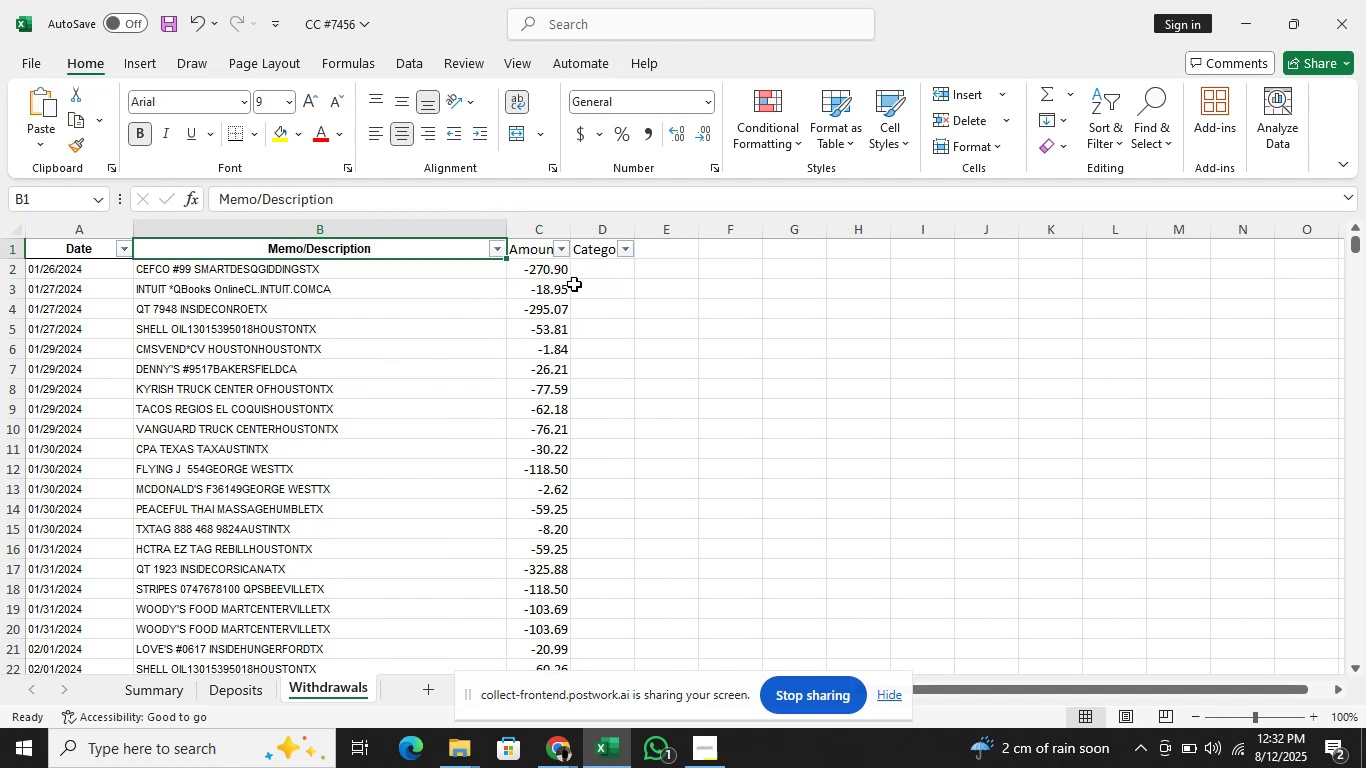 
key(ArrowDown)
 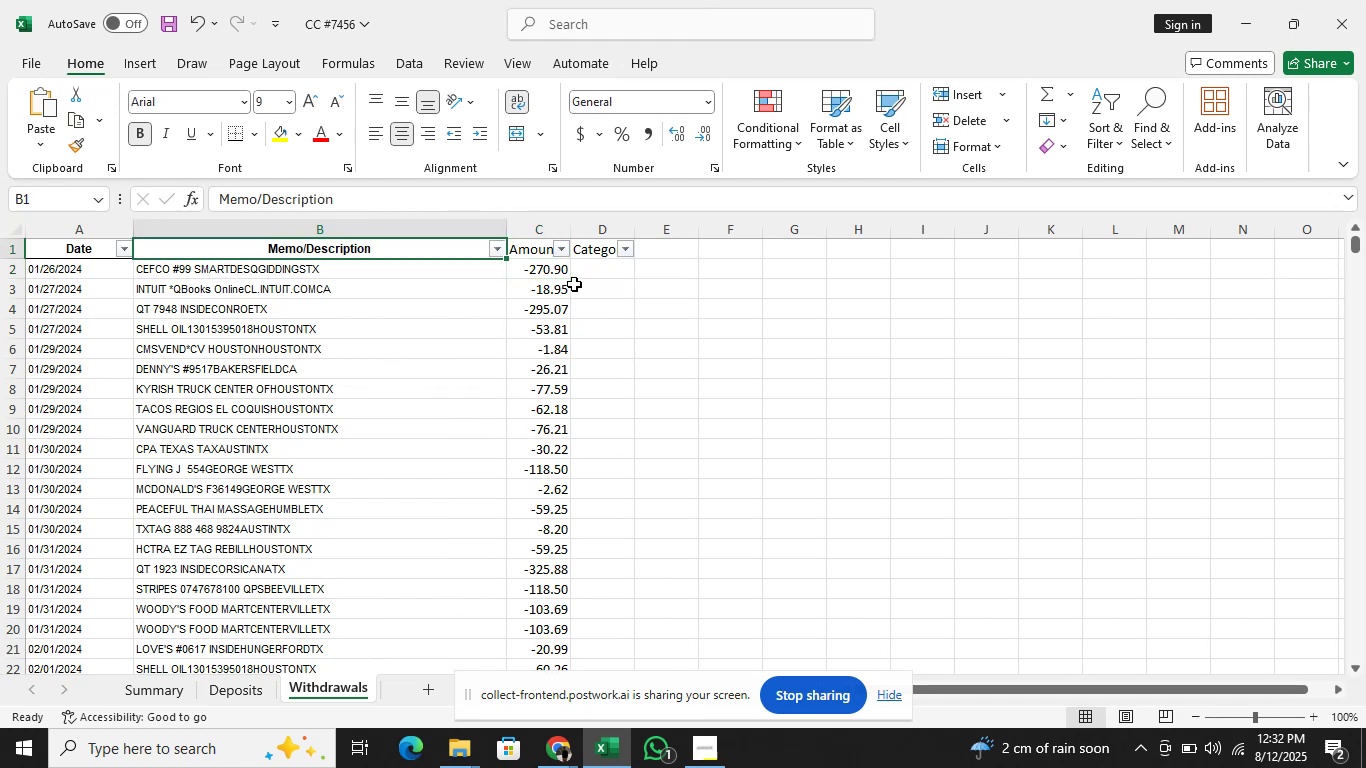 
key(Alt+AltLeft)
 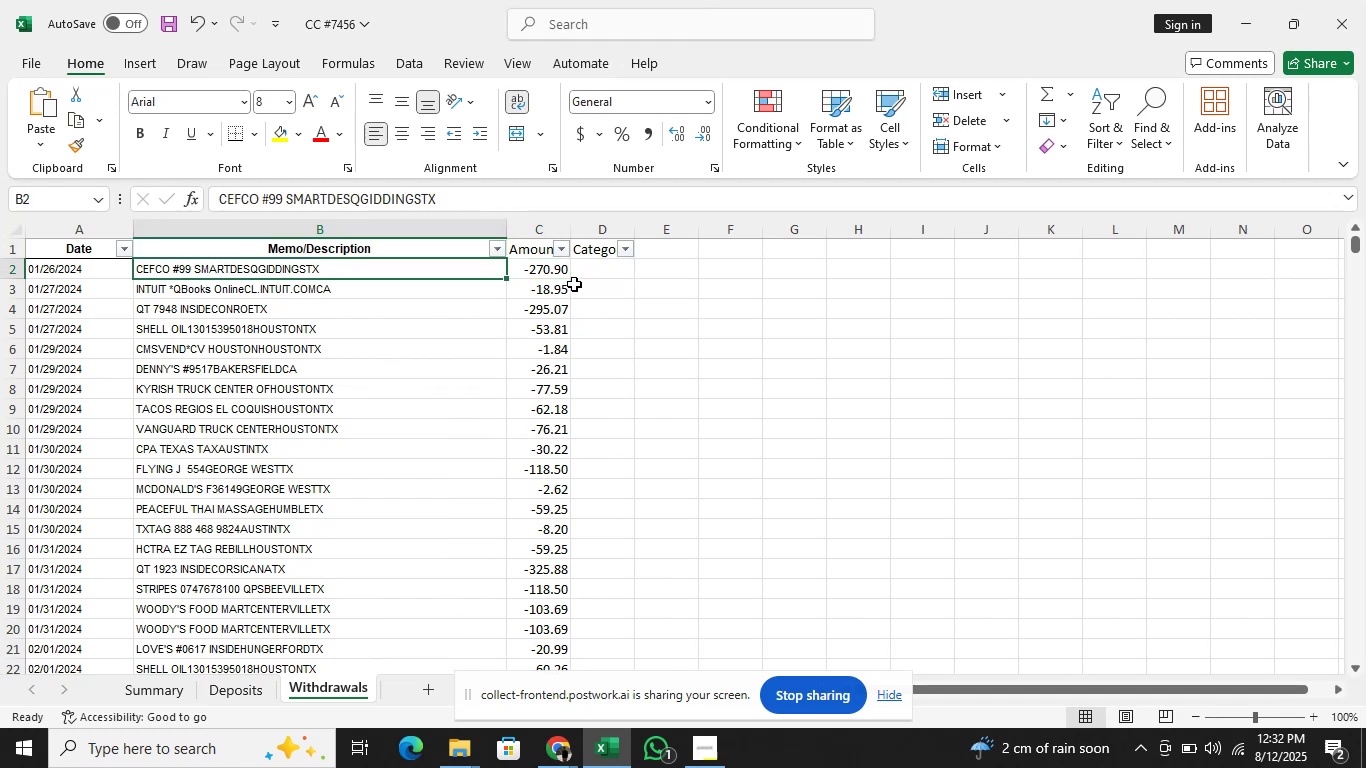 
key(ArrowDown)
 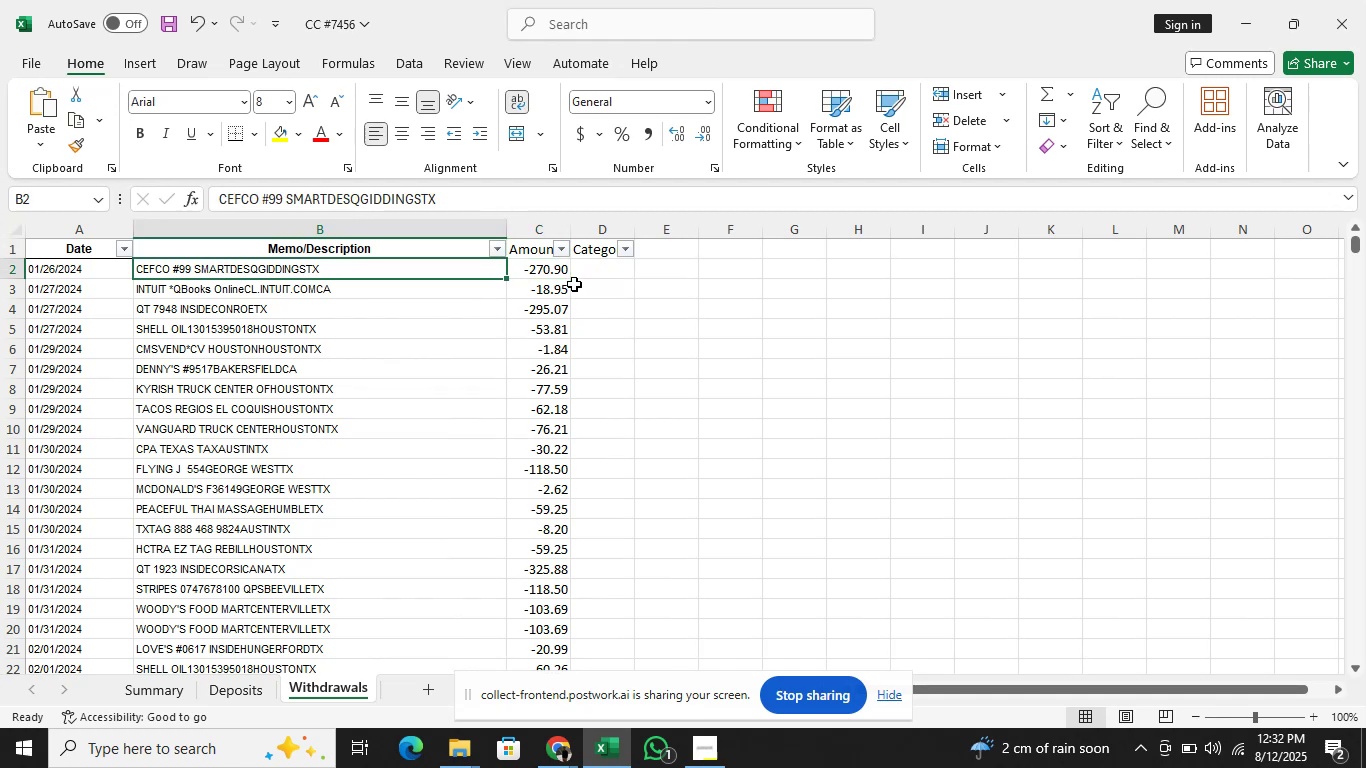 
key(ArrowDown)
 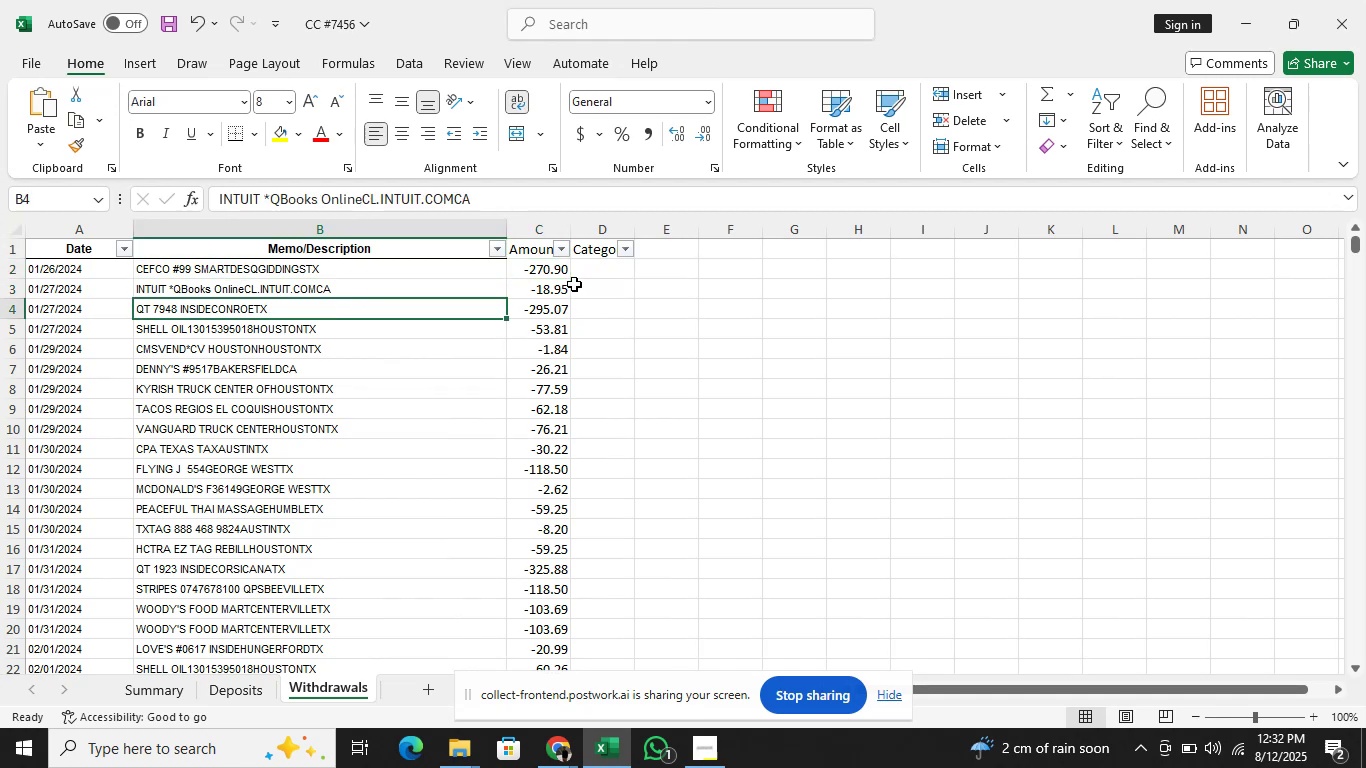 
key(ArrowUp)
 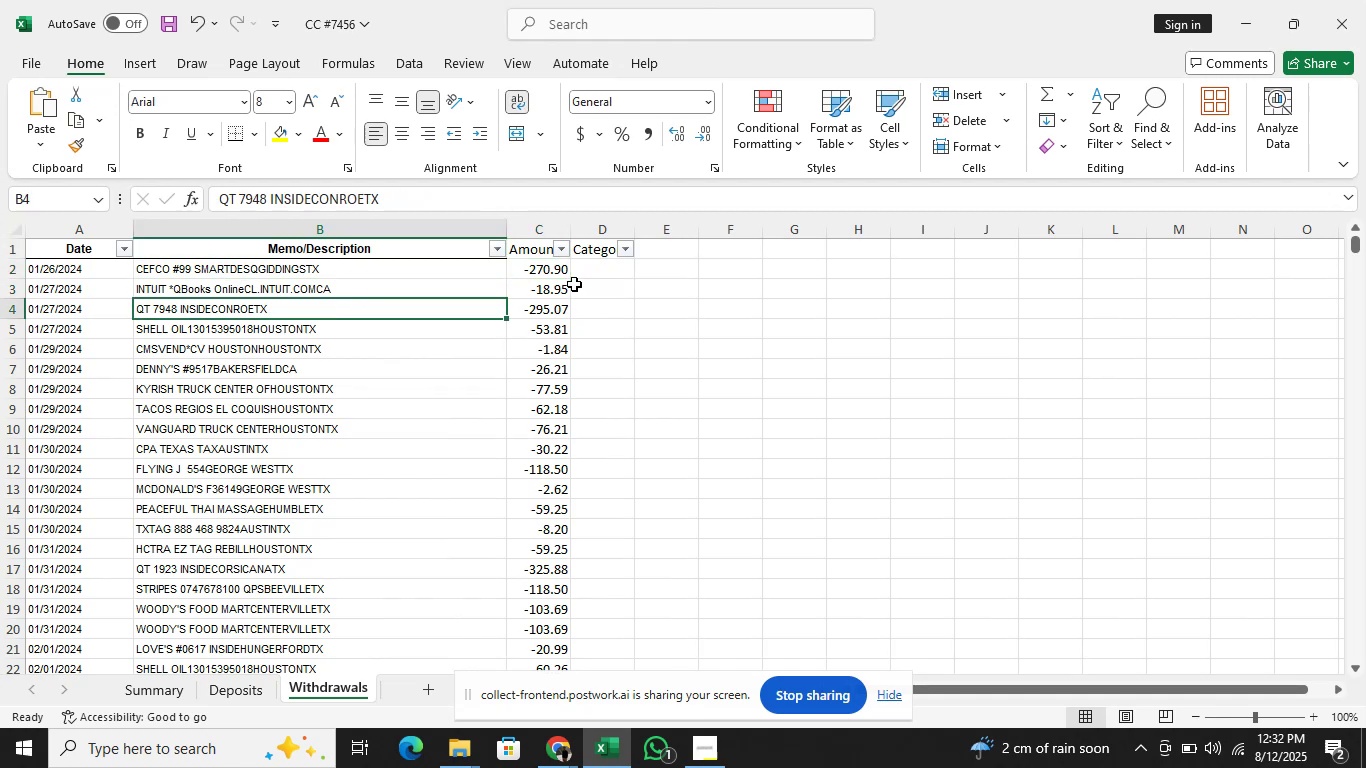 
key(ArrowUp)
 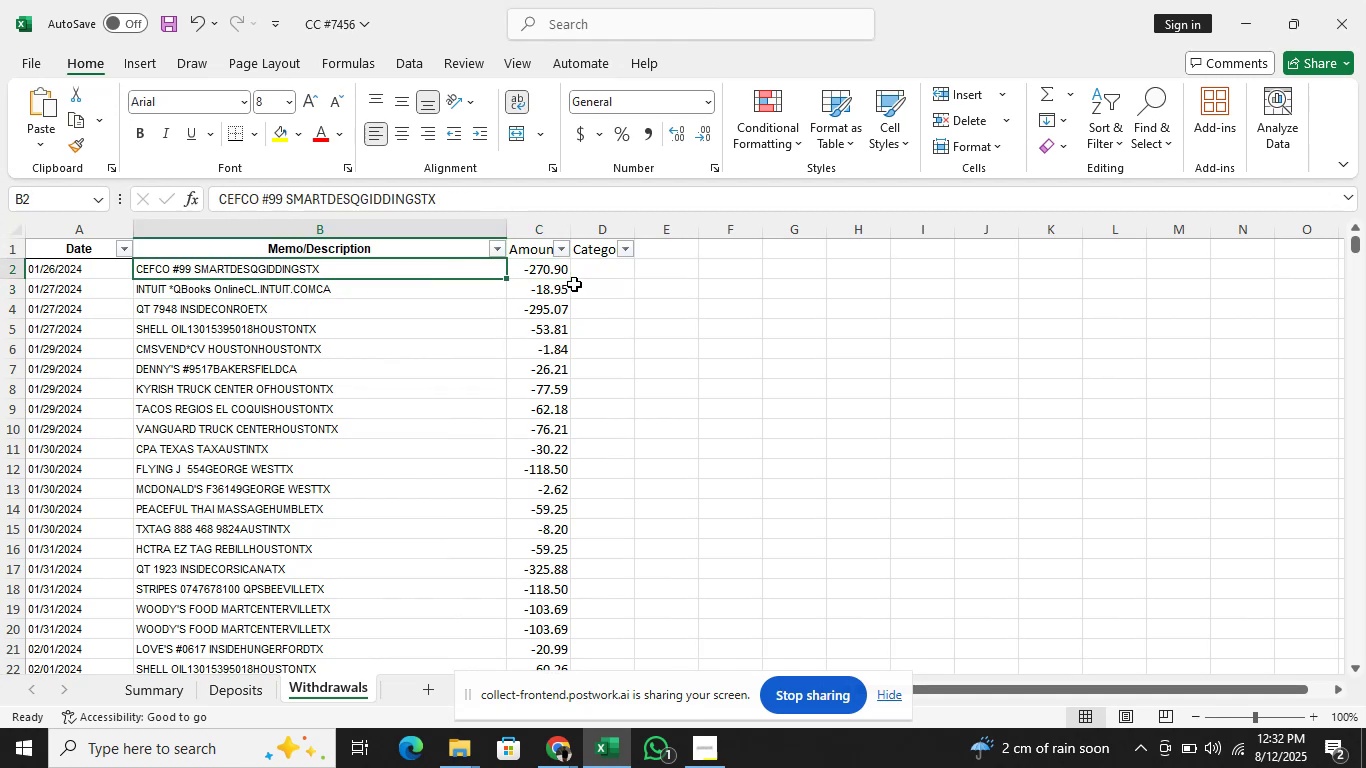 
key(ArrowUp)
 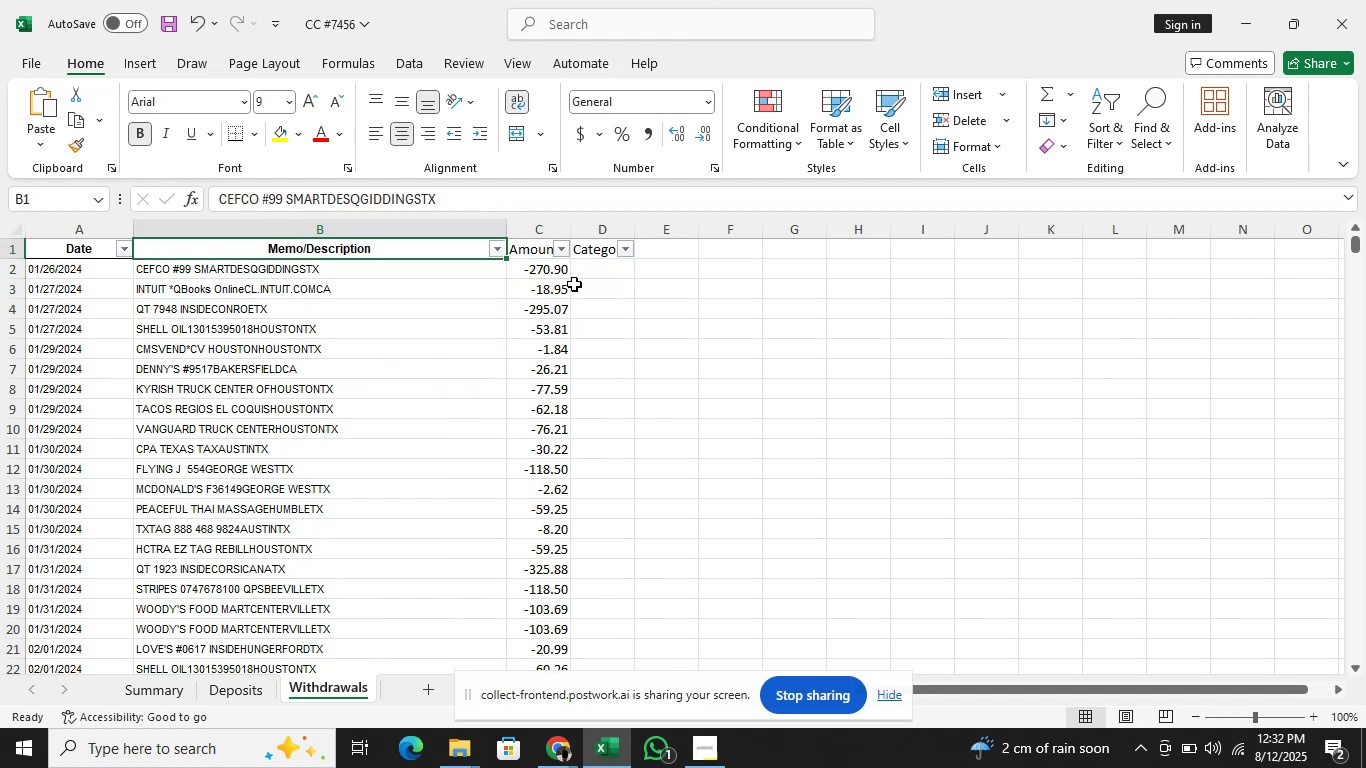 
key(Alt+AltLeft)
 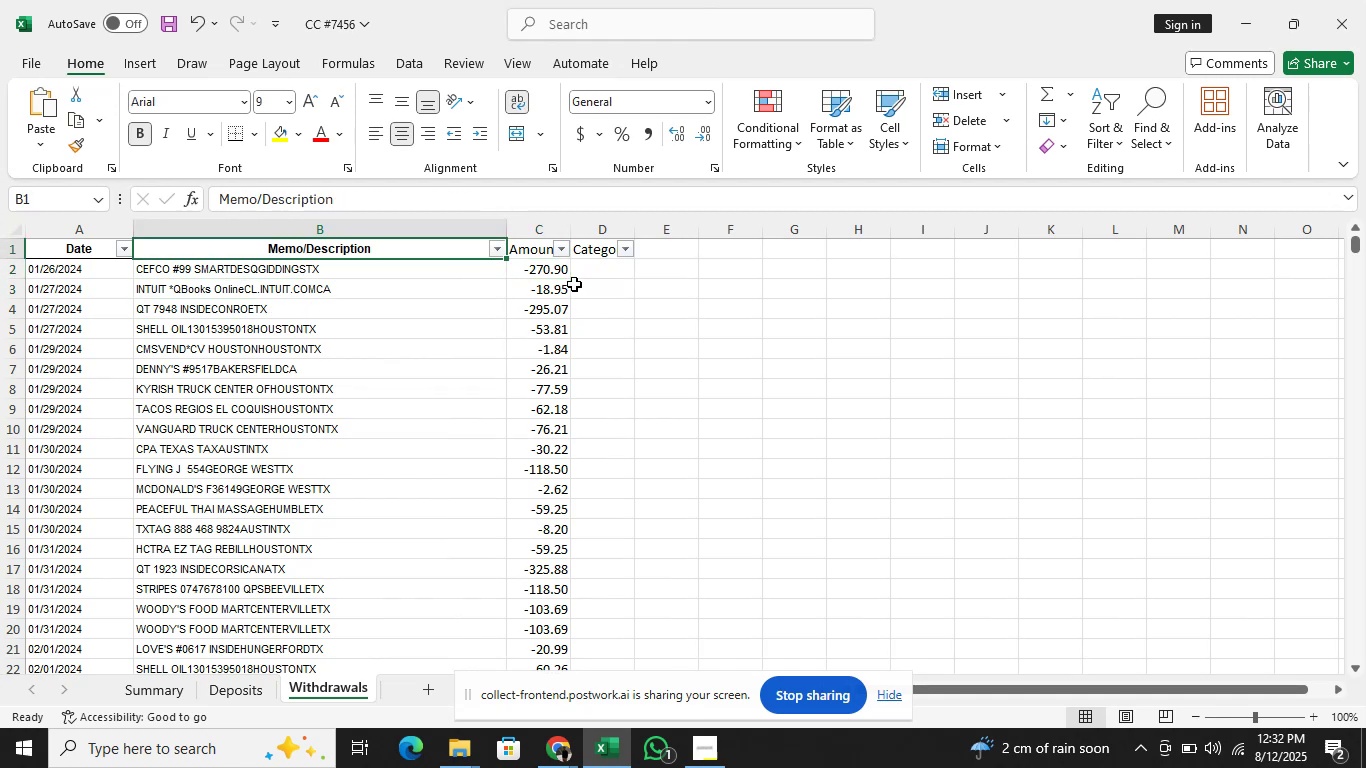 
key(Alt+ArrowDown)
 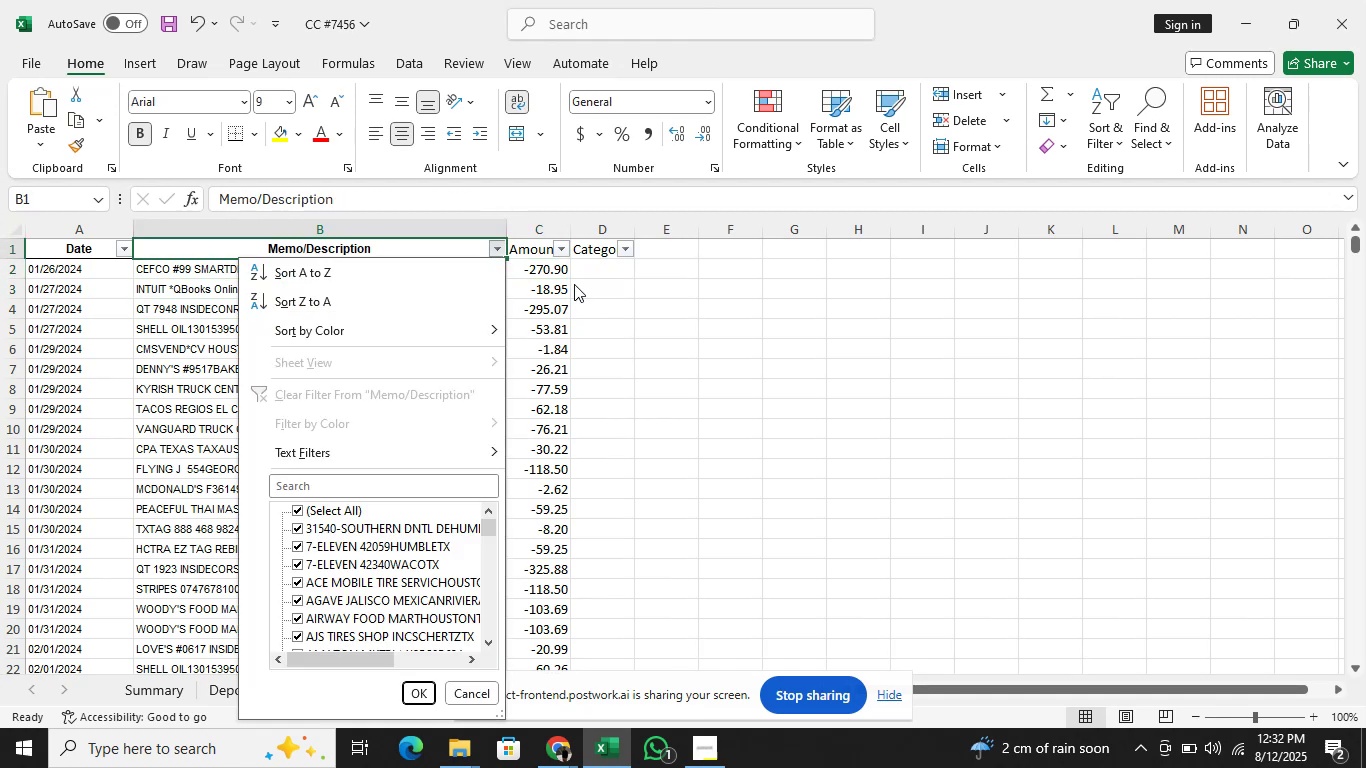 
key(ArrowDown)
 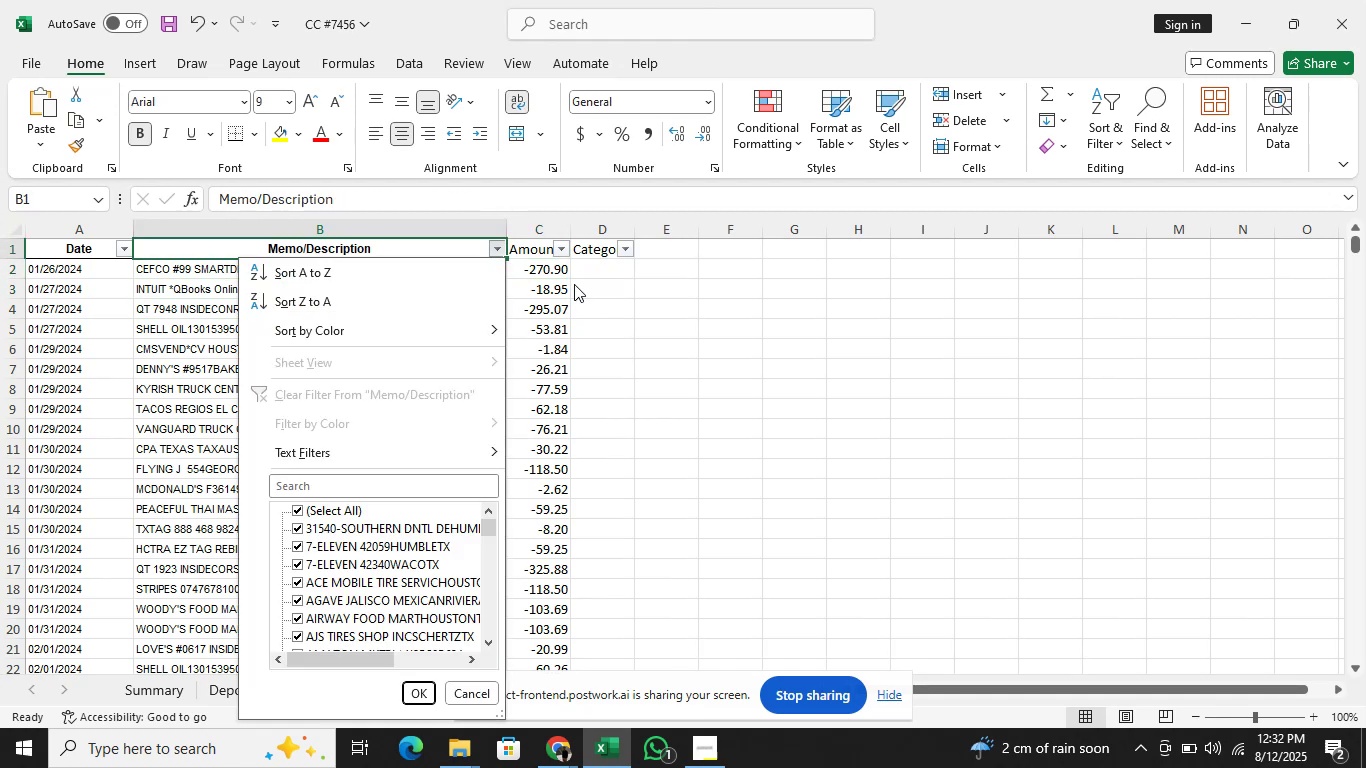 
key(ArrowDown)
 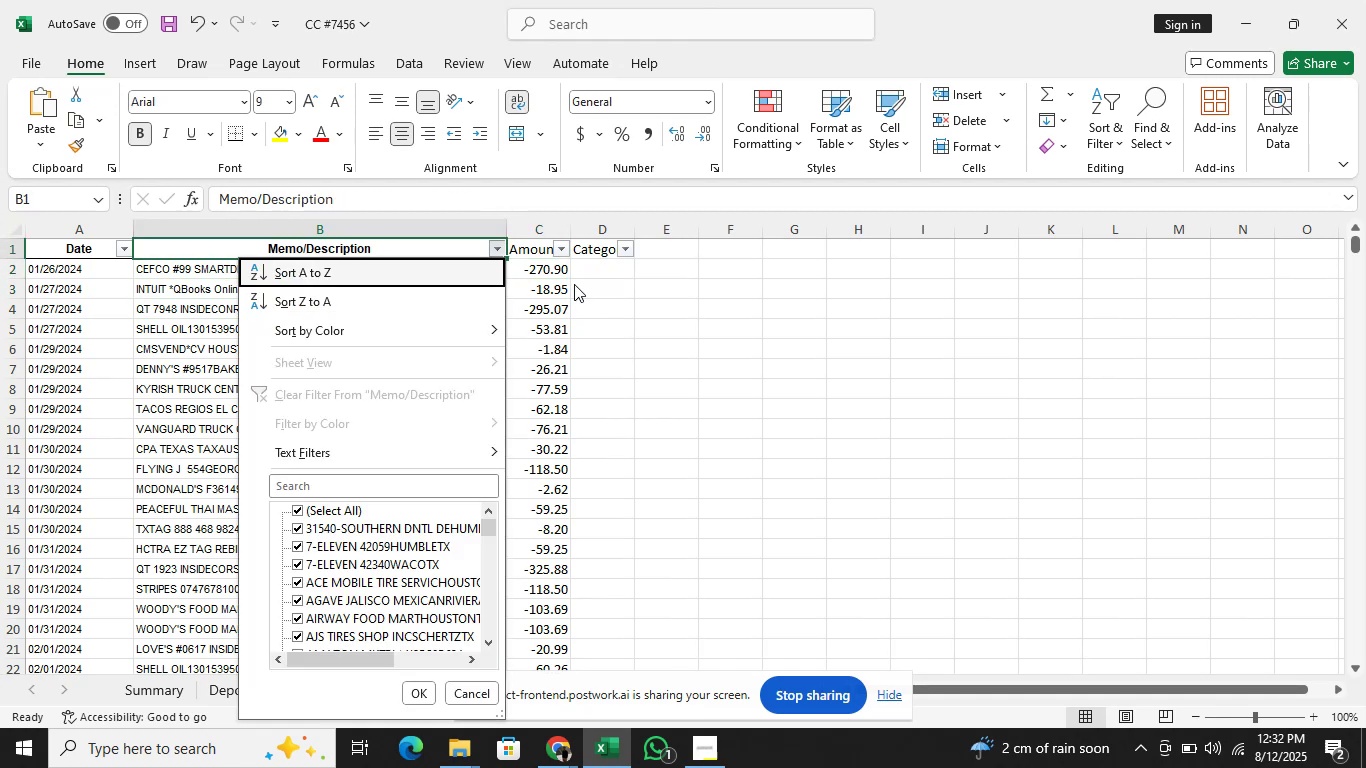 
key(ArrowDown)
 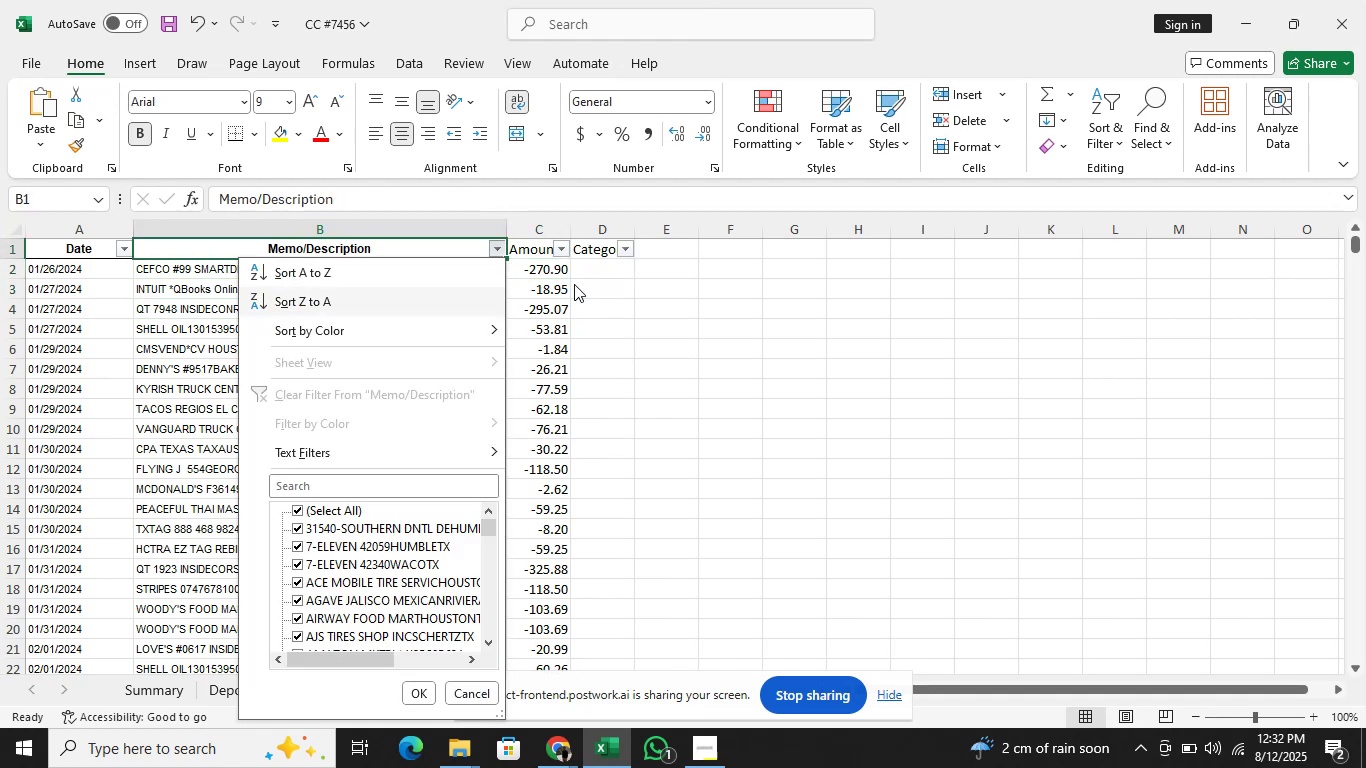 
key(ArrowDown)
 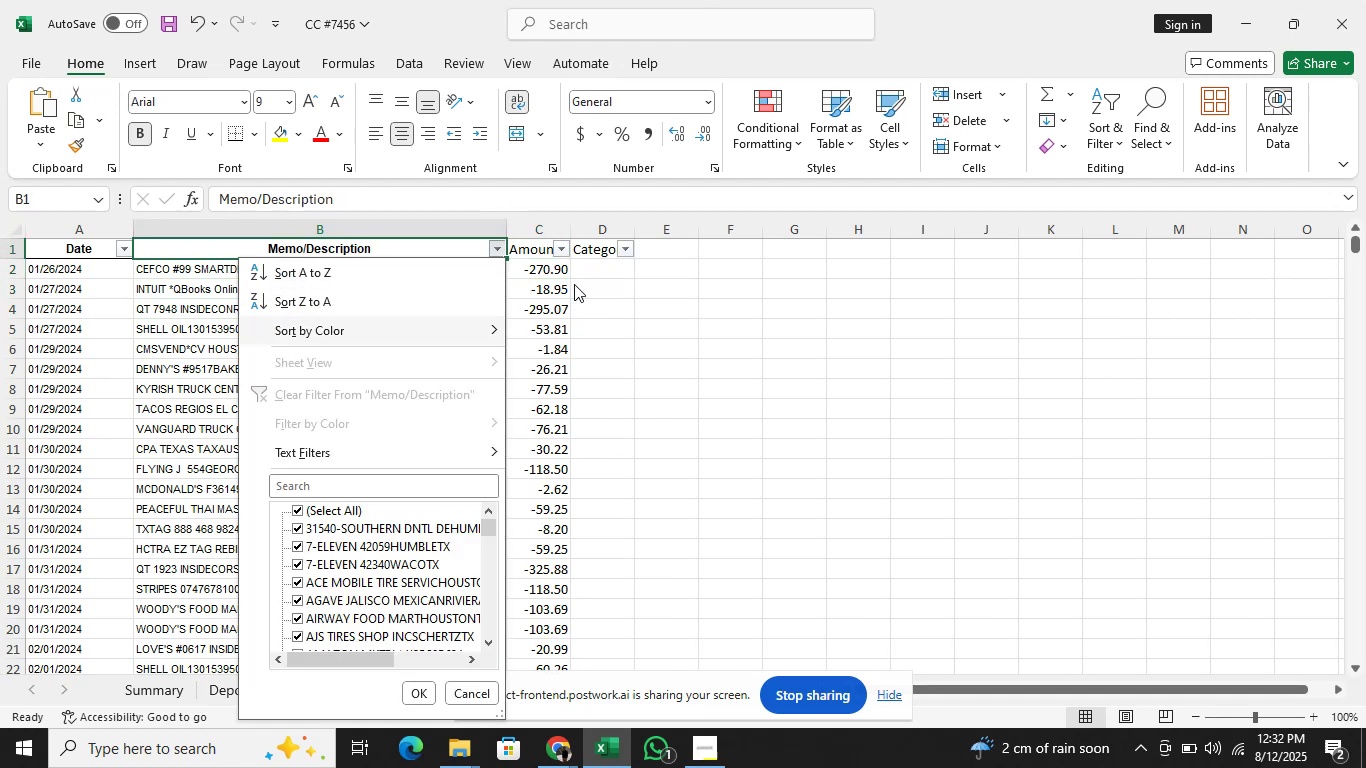 
key(ArrowDown)
 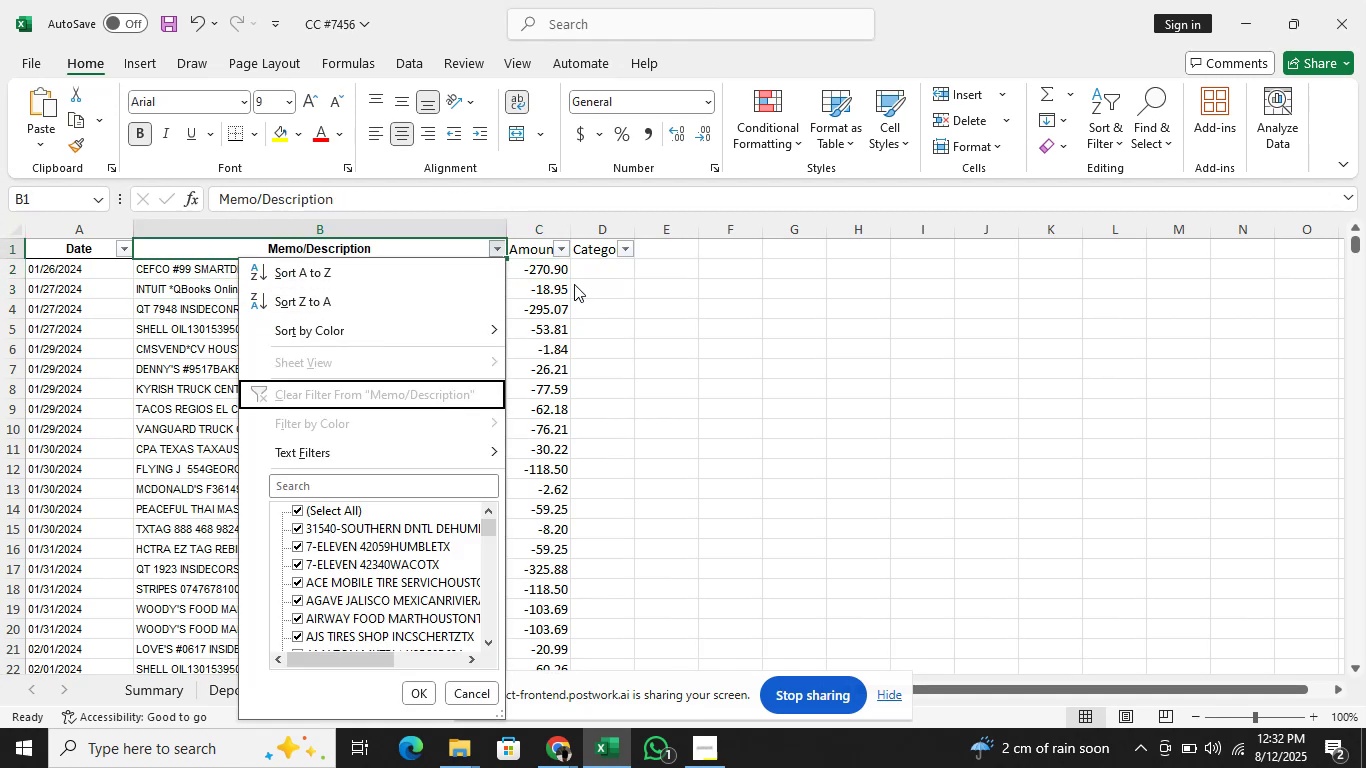 
key(ArrowDown)
 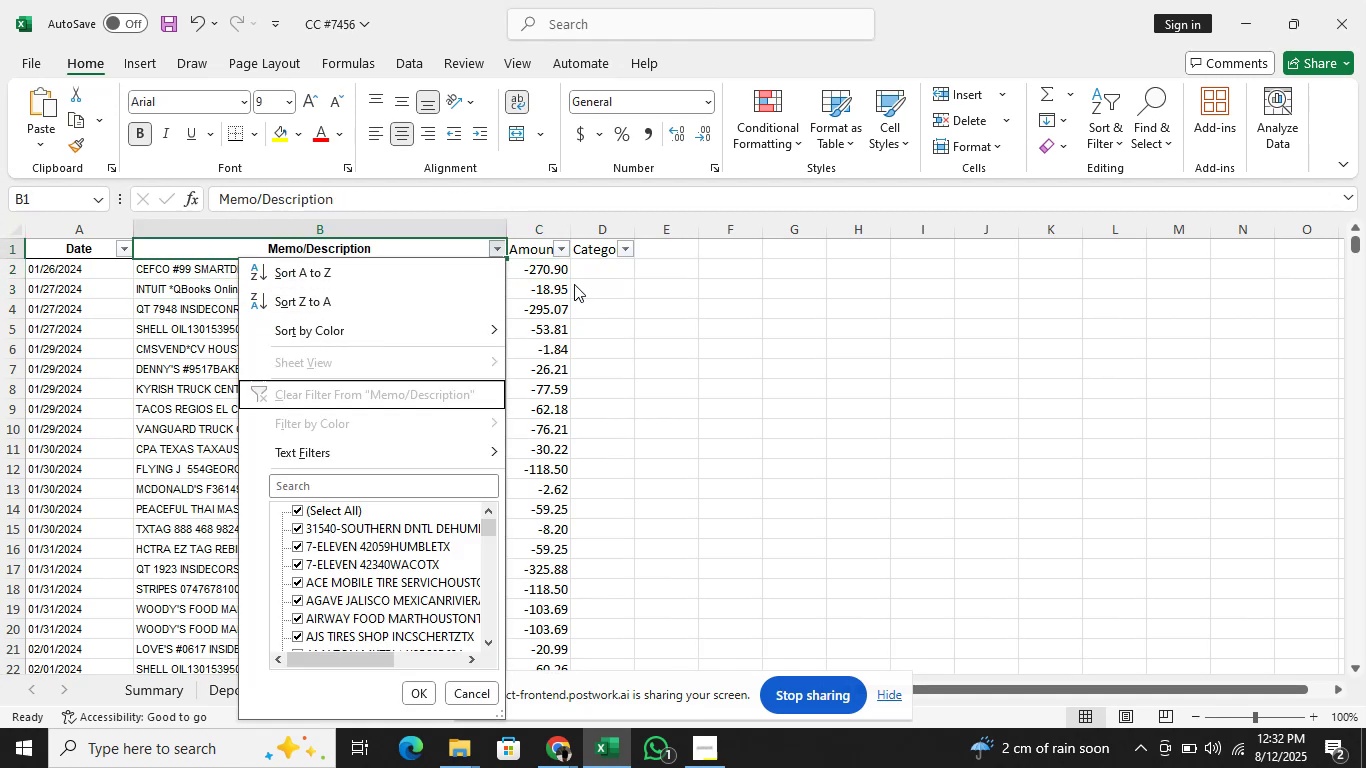 
key(ArrowDown)
 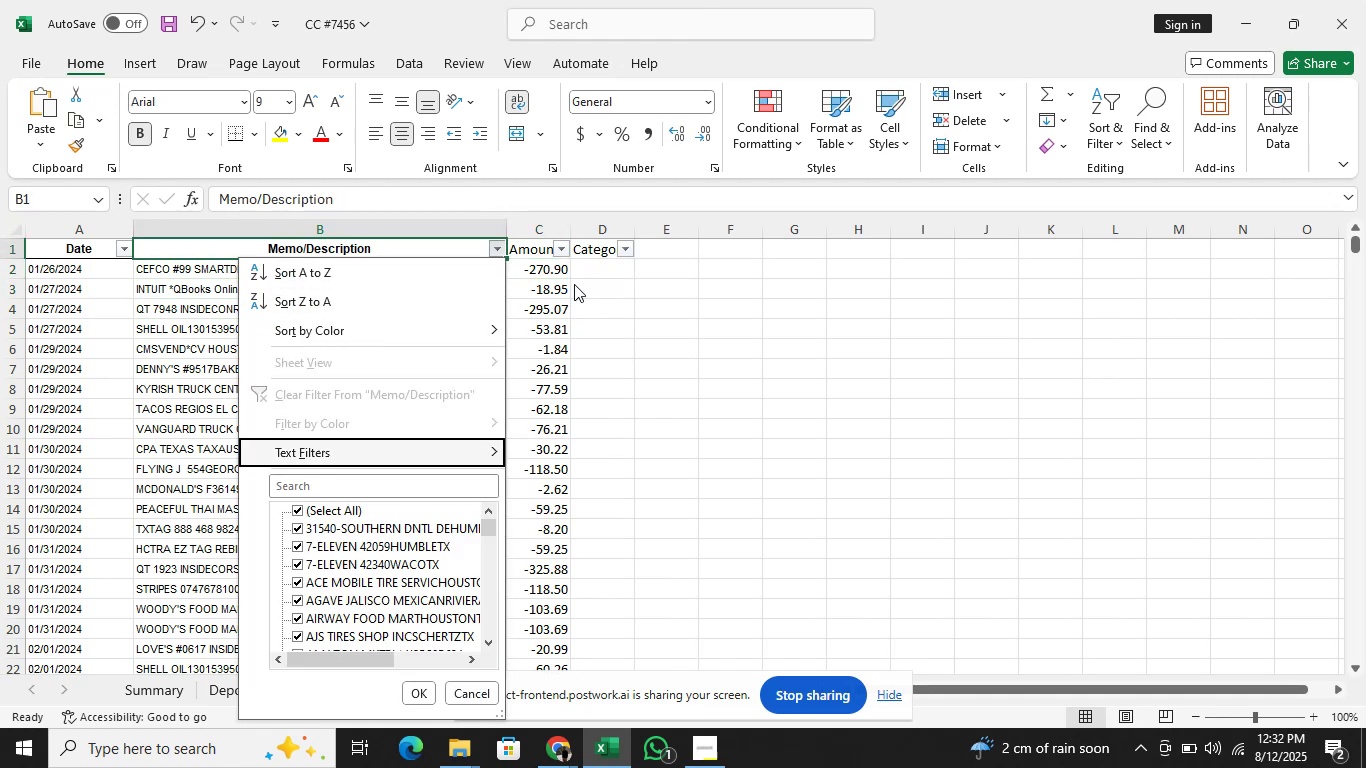 
key(ArrowDown)
 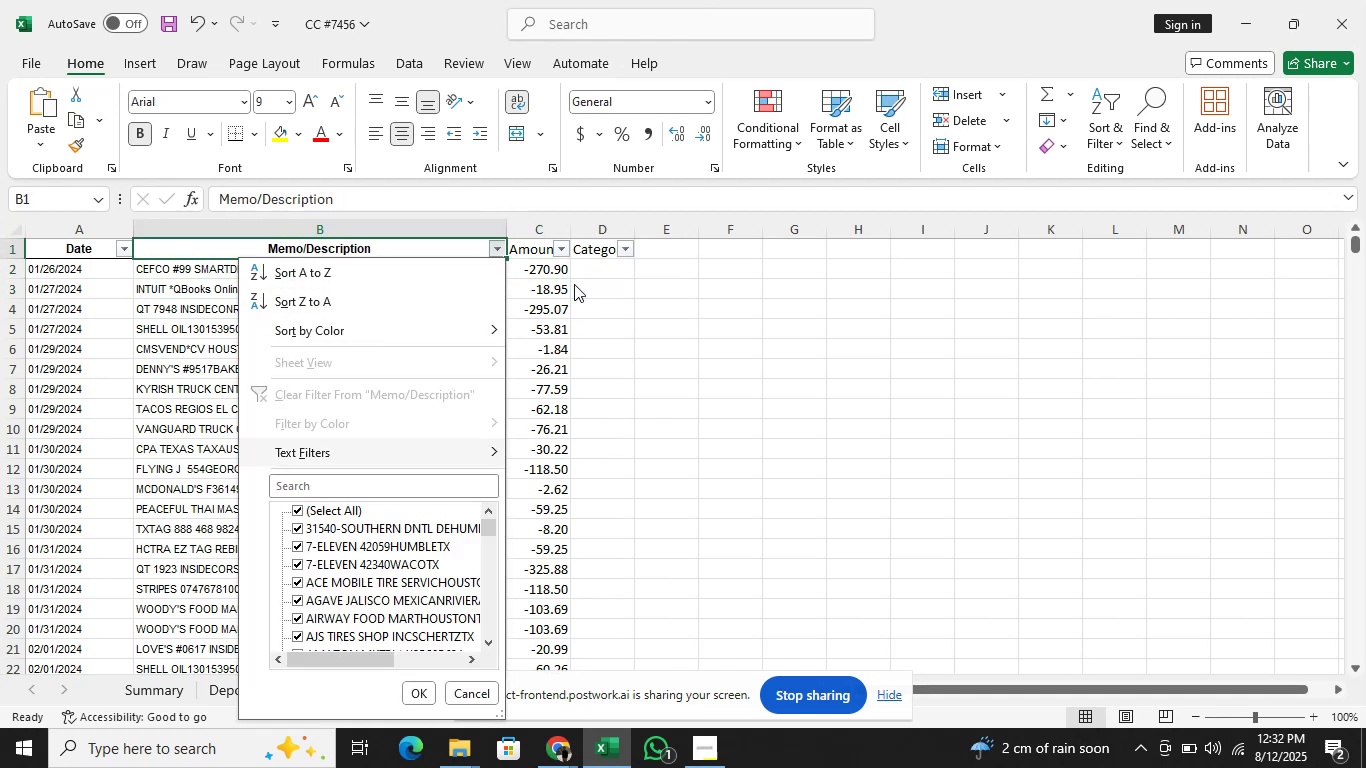 
key(ArrowDown)
 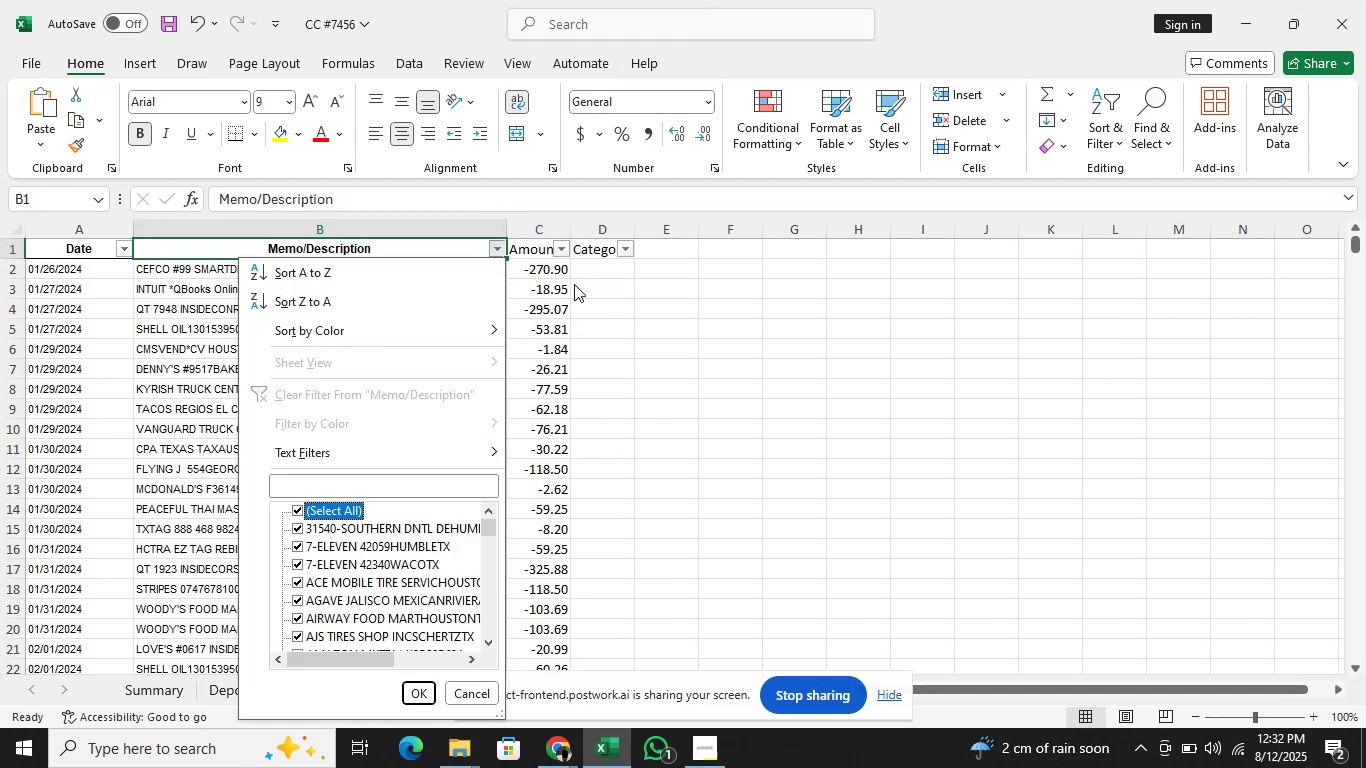 
key(Space)
 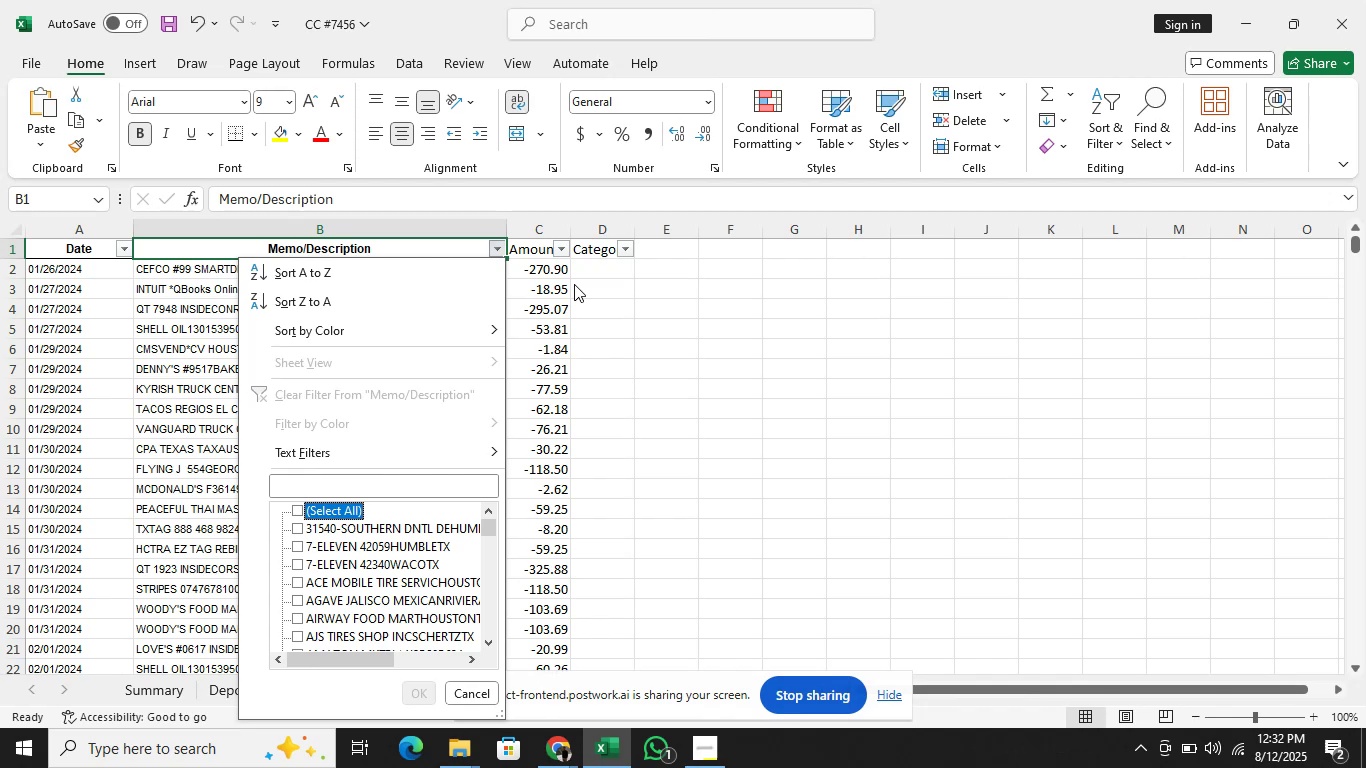 
key(ArrowUp)
 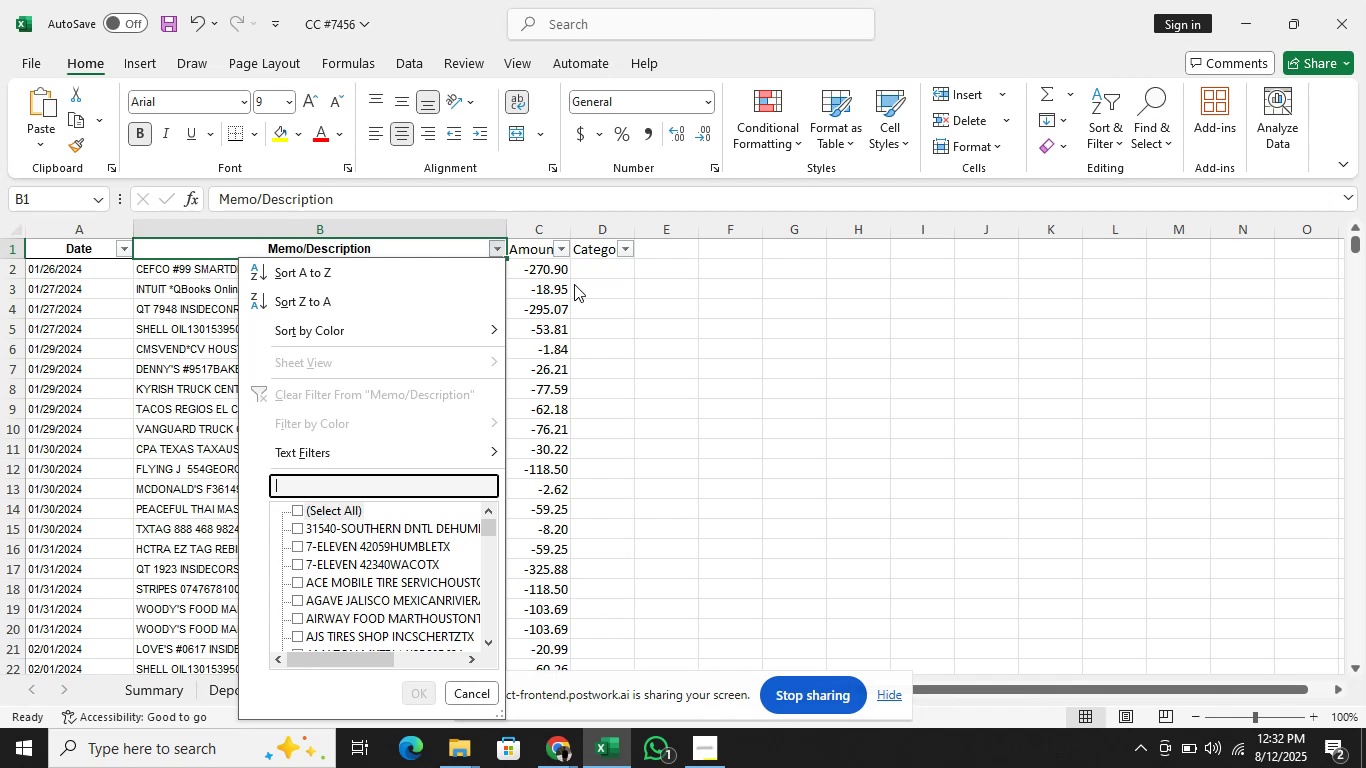 
type(cefco)
 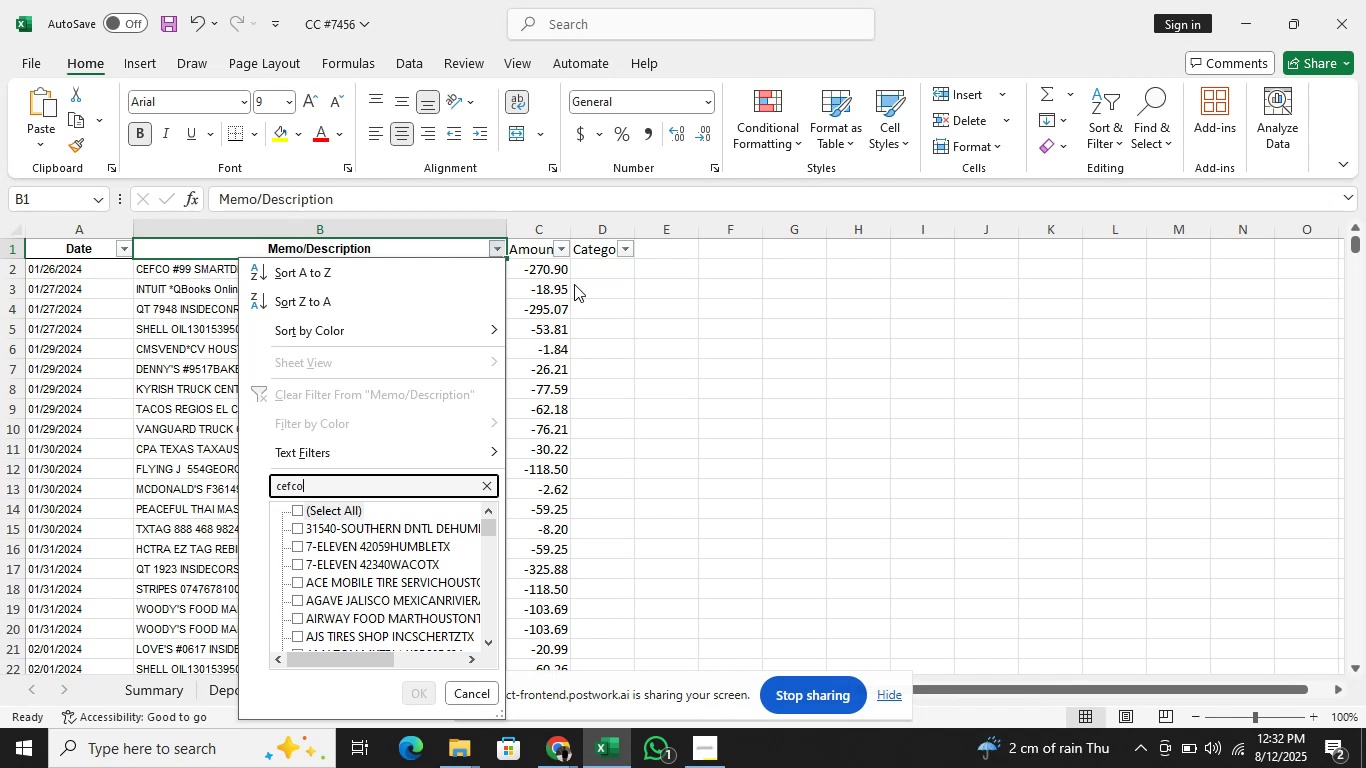 
key(Enter)
 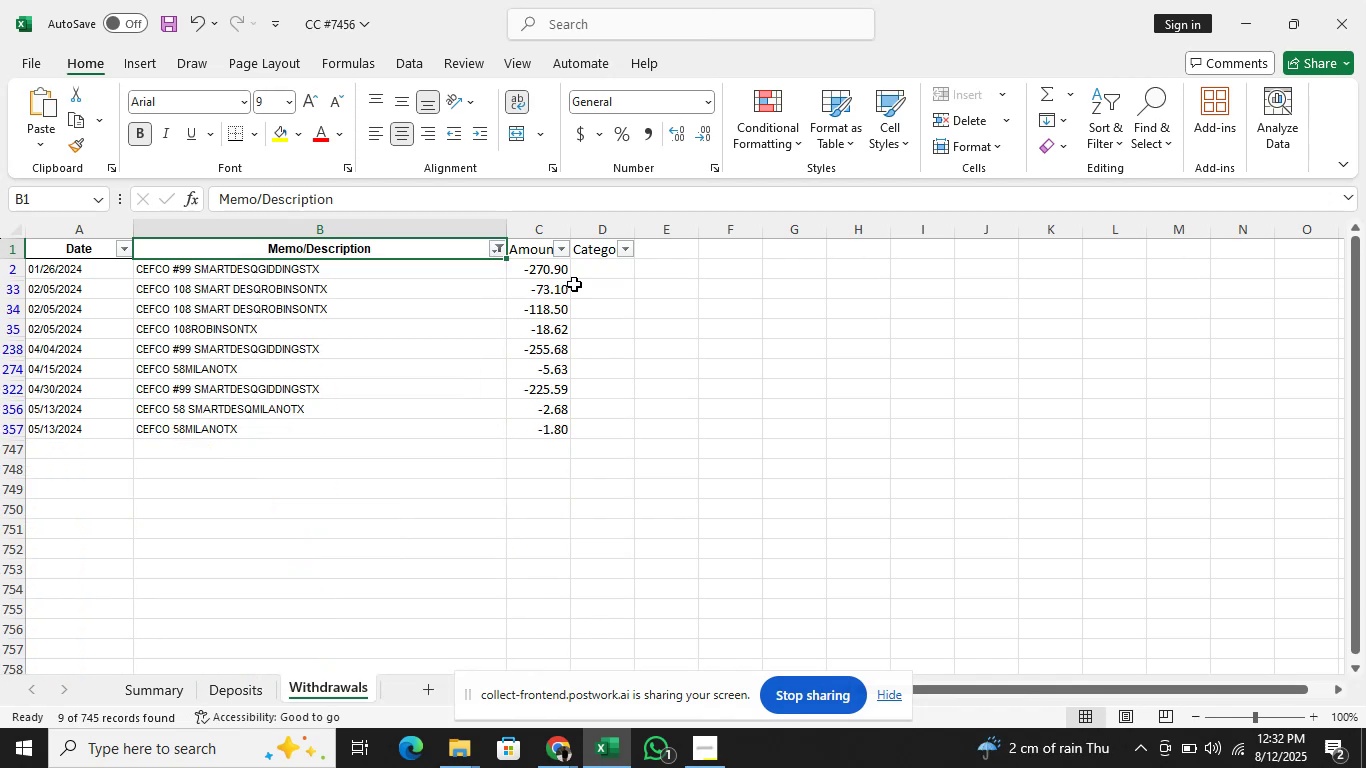 
key(ArrowDown)
 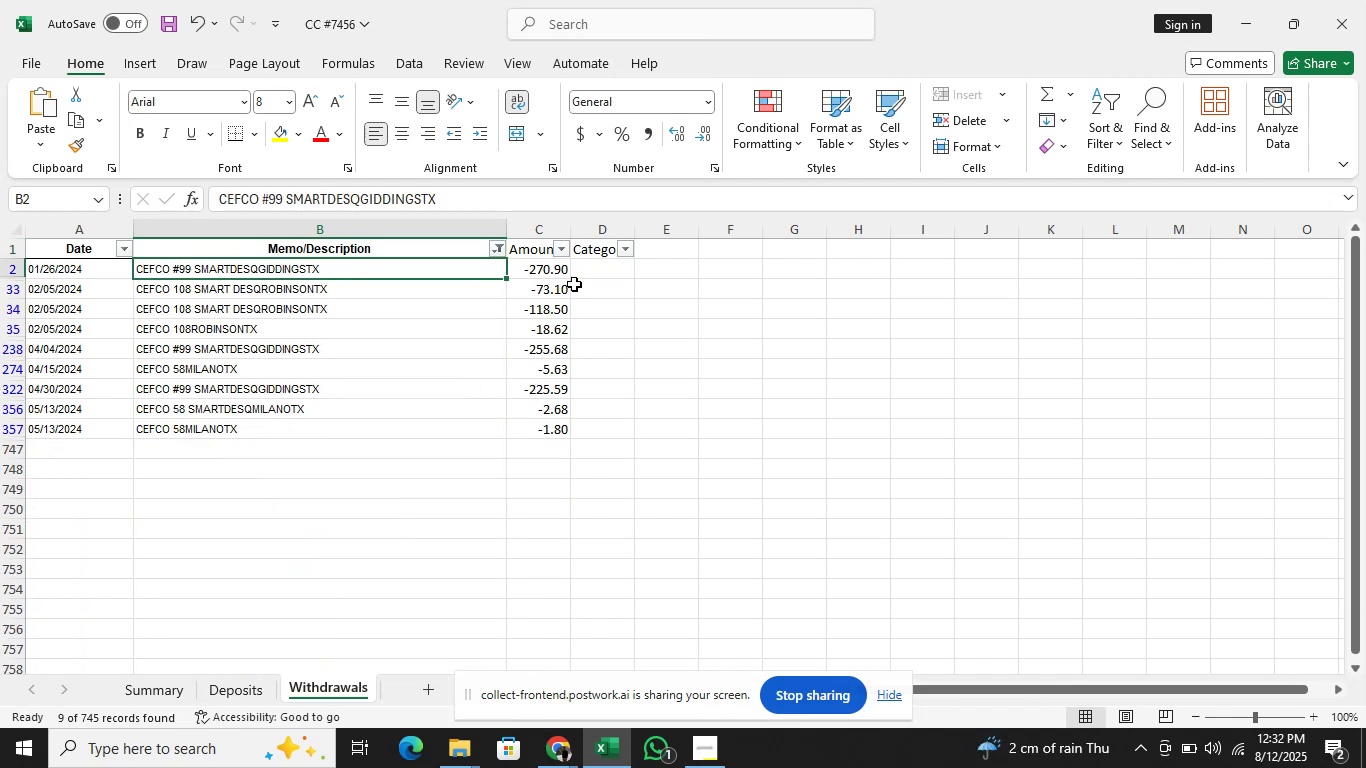 
key(ArrowRight)
 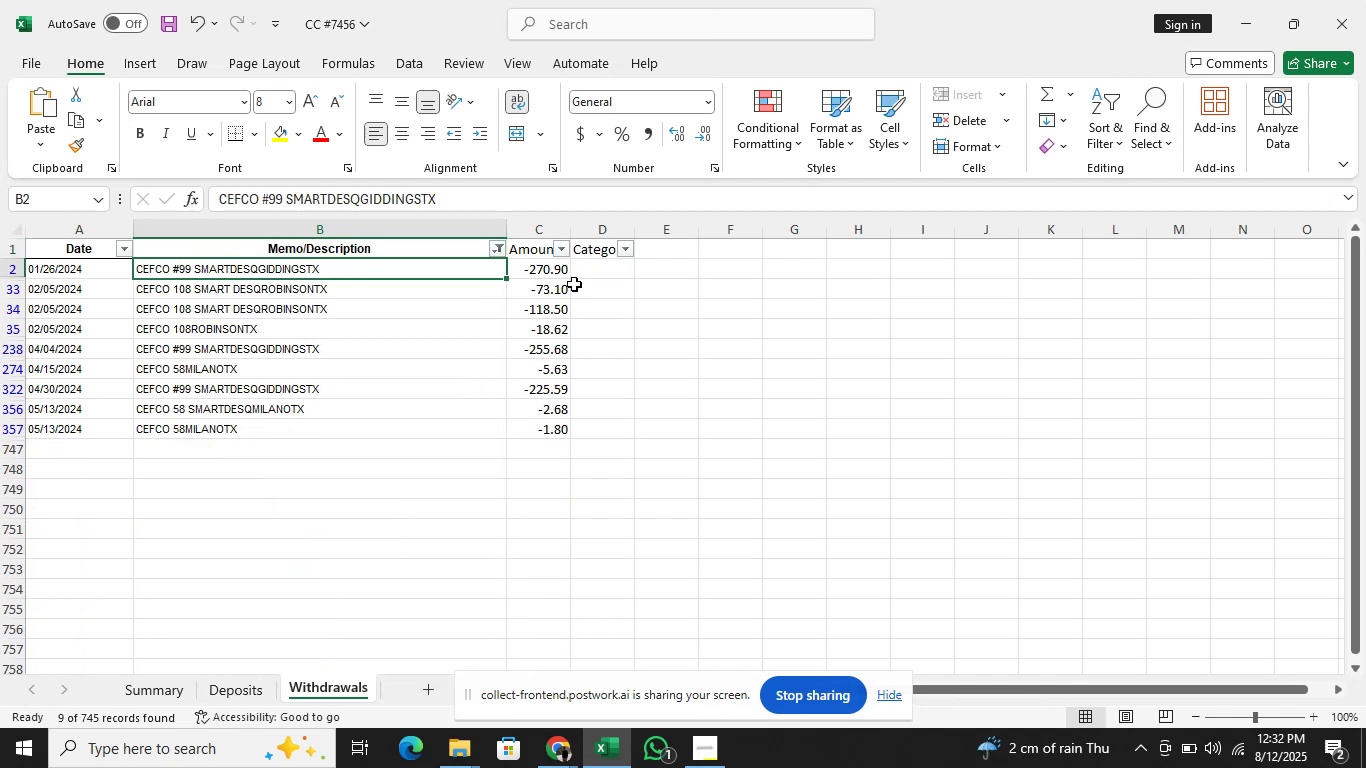 
key(ArrowRight)
 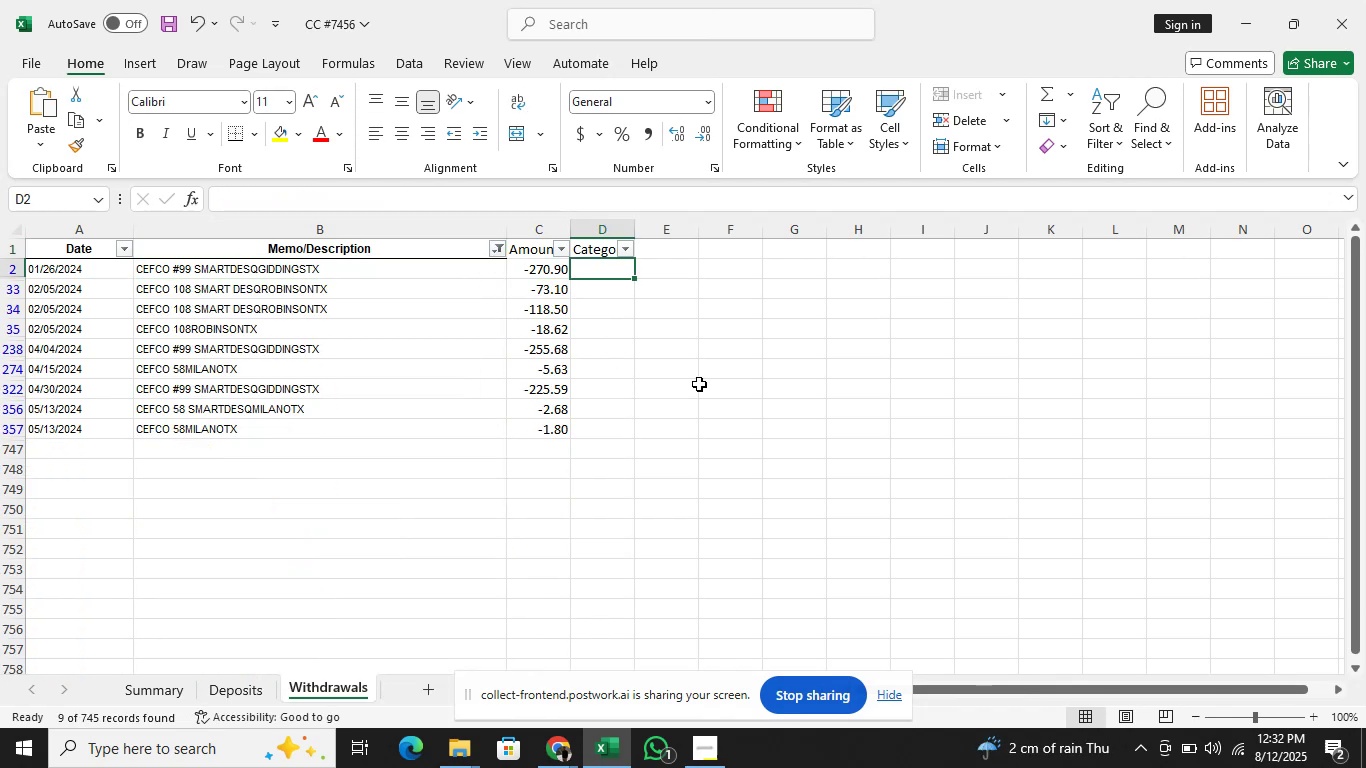 
key(Alt+Tab)
 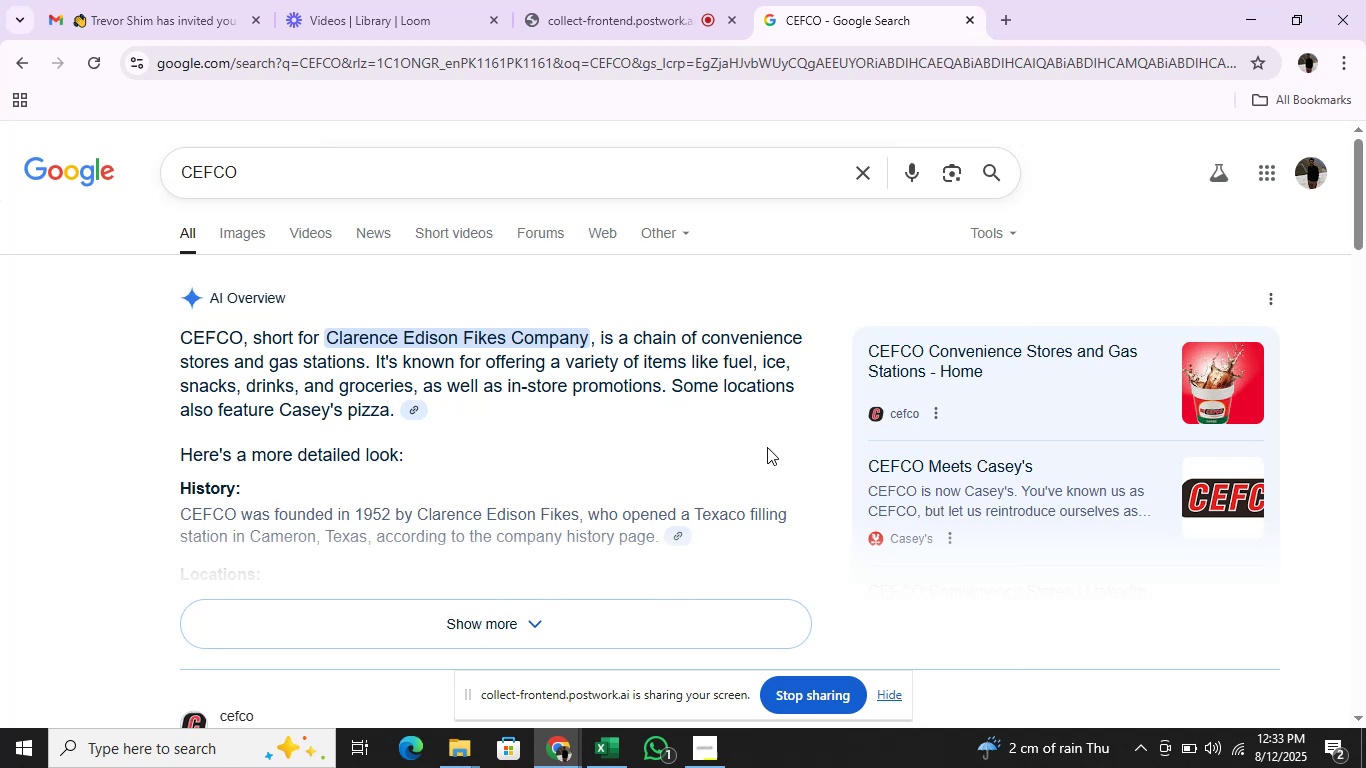 
wait(19.33)
 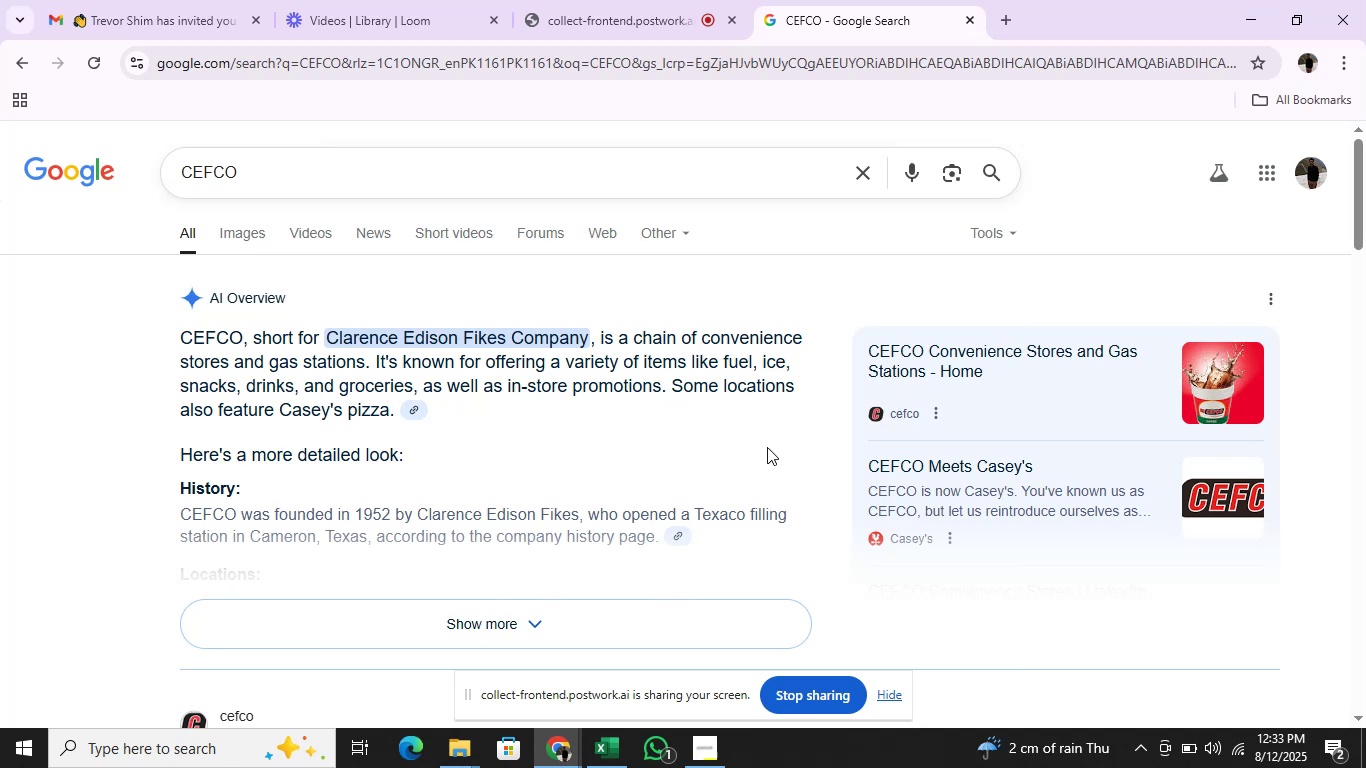 
scroll: coordinate [822, 329], scroll_direction: down, amount: 4.0
 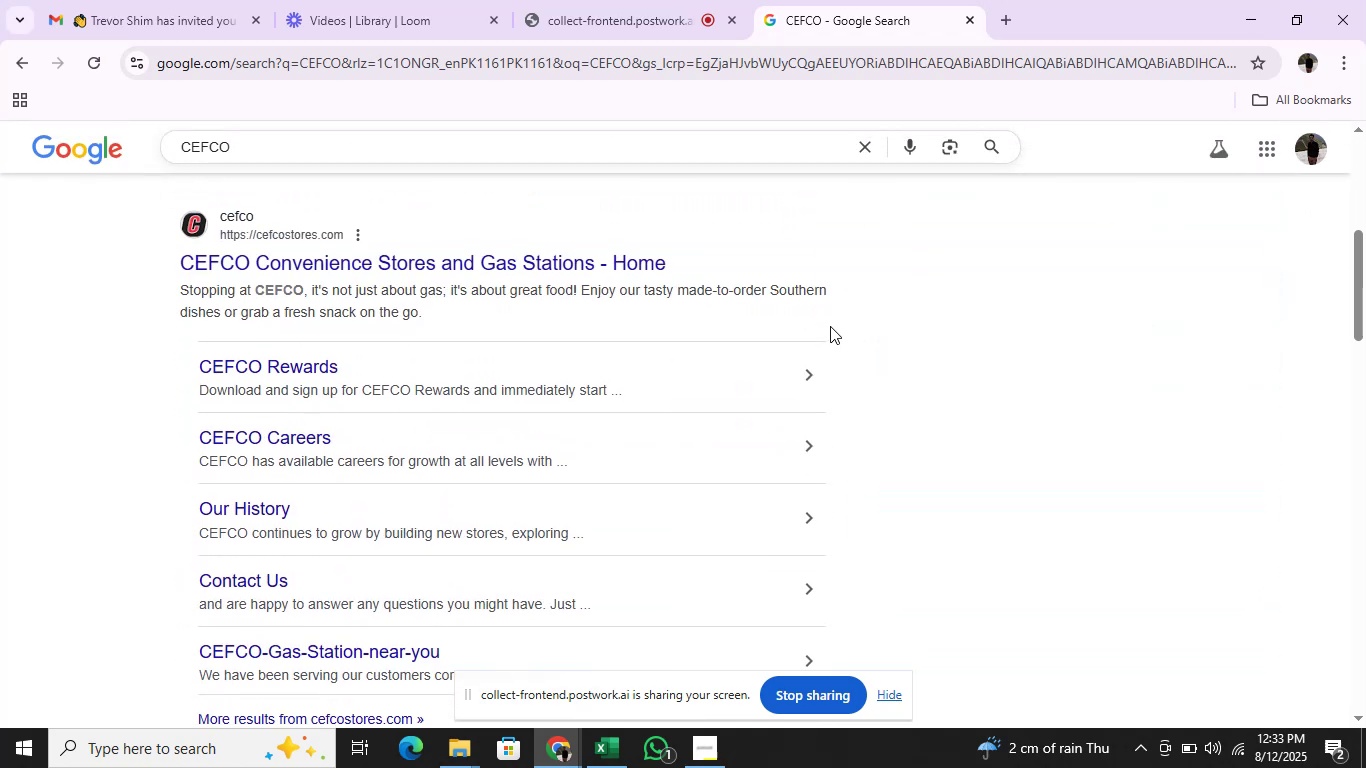 
scroll: coordinate [830, 326], scroll_direction: up, amount: 4.0
 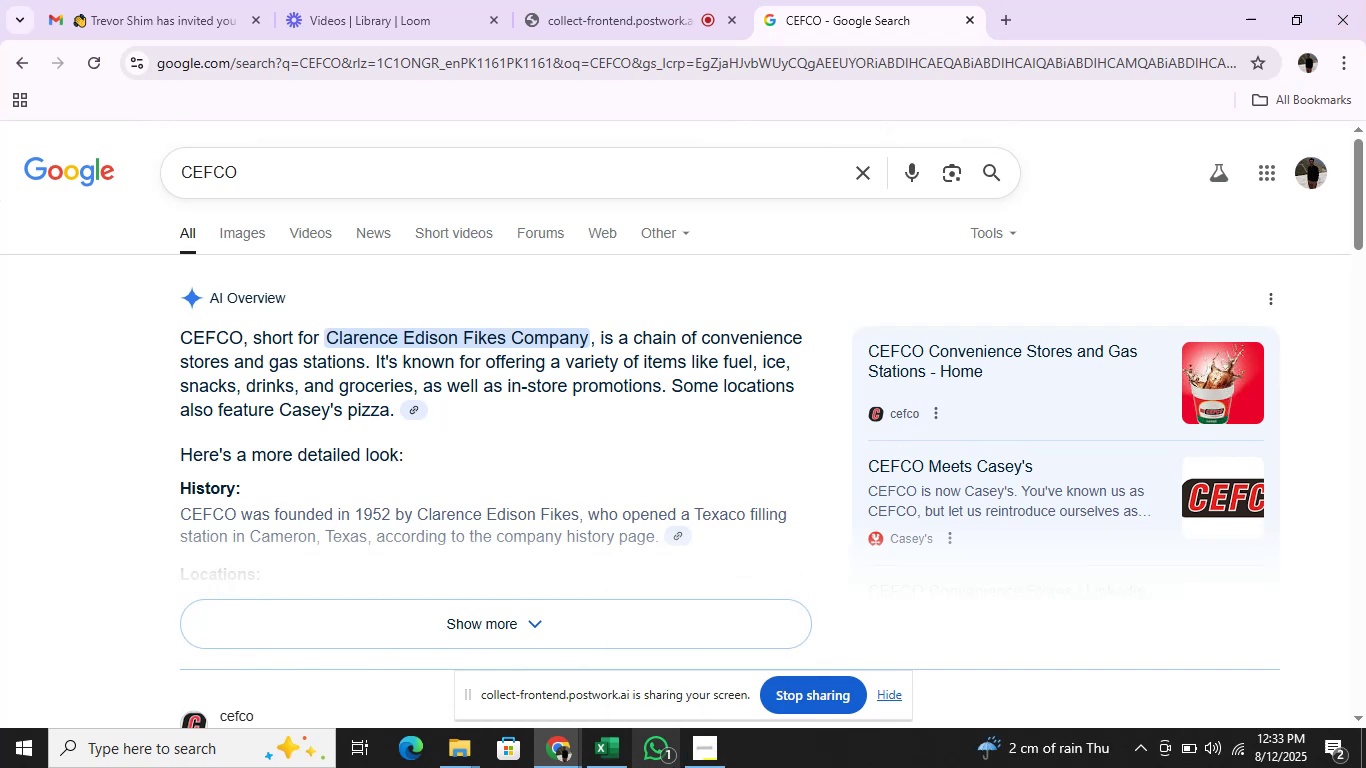 
wait(12.97)
 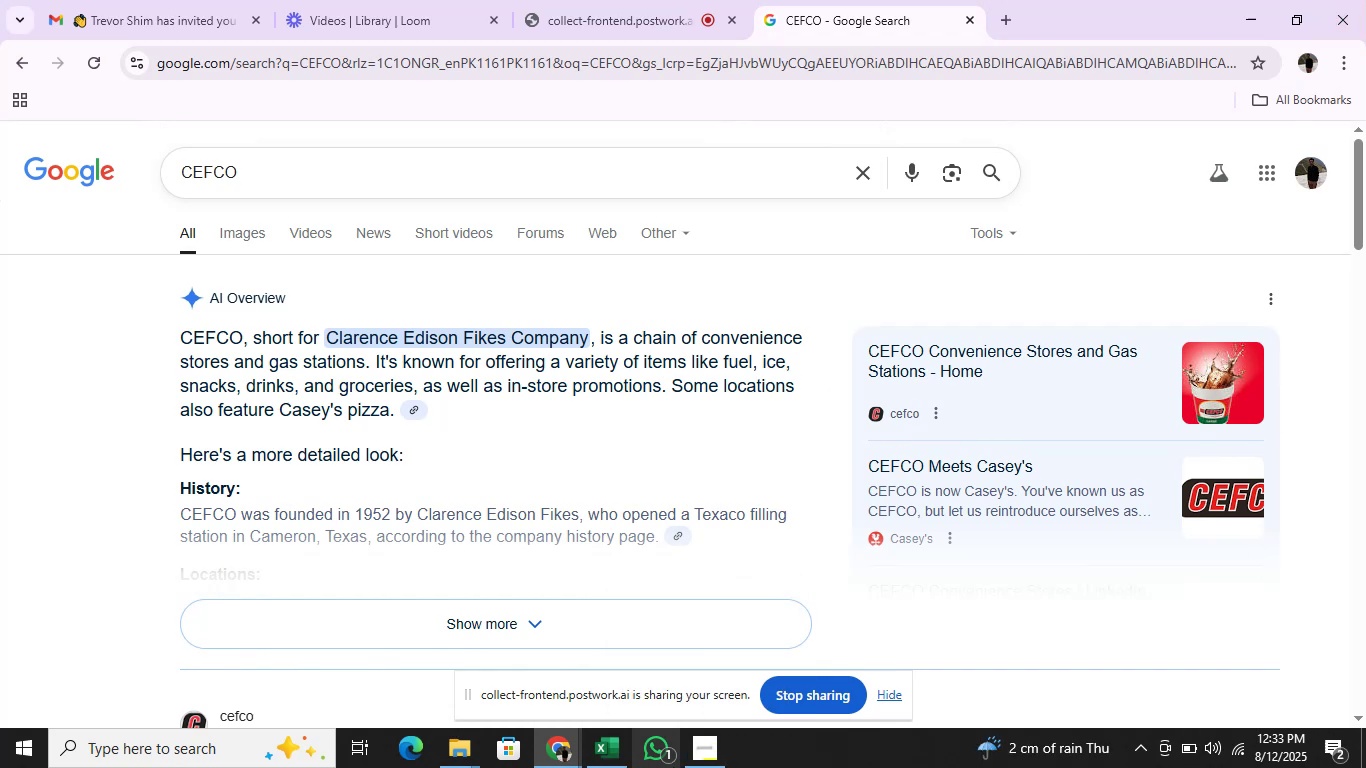 
scroll: coordinate [849, 430], scroll_direction: down, amount: 3.0
 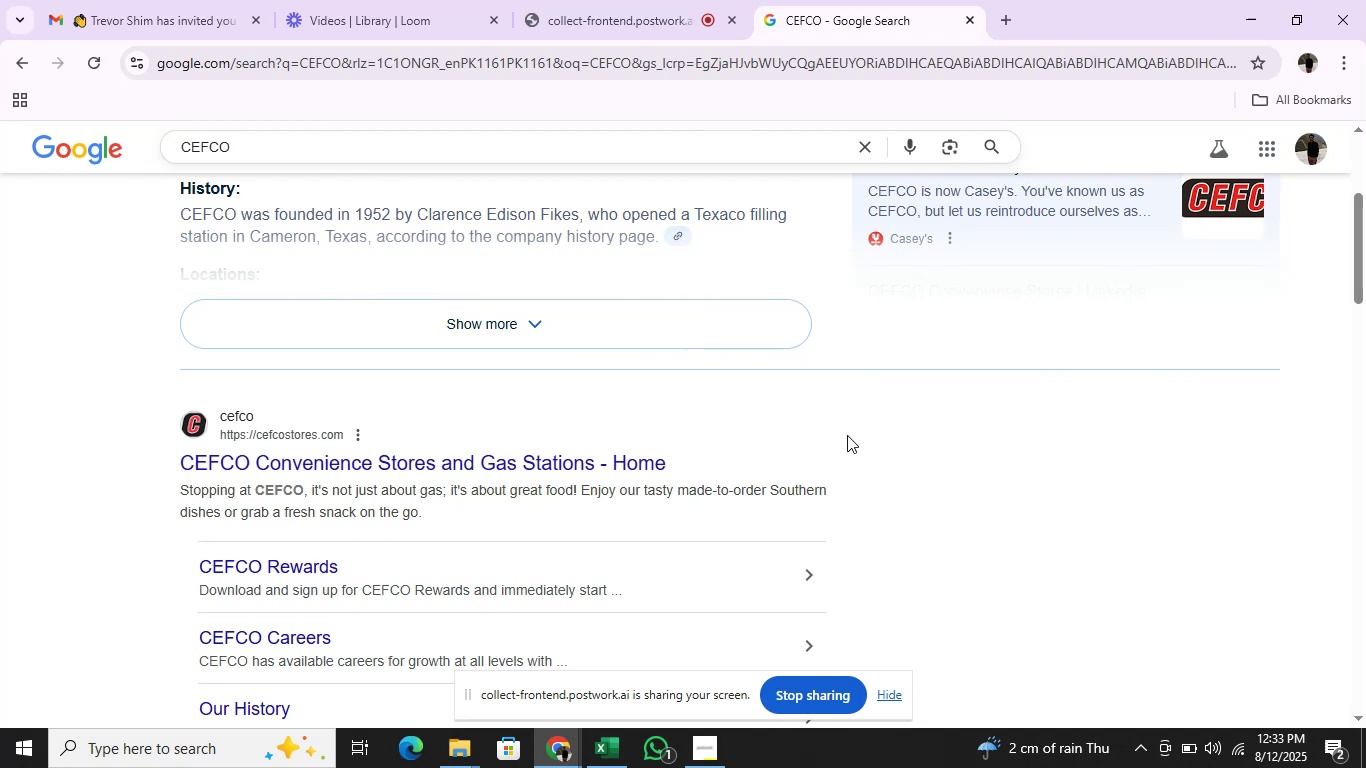 
scroll: coordinate [883, 466], scroll_direction: up, amount: 3.0
 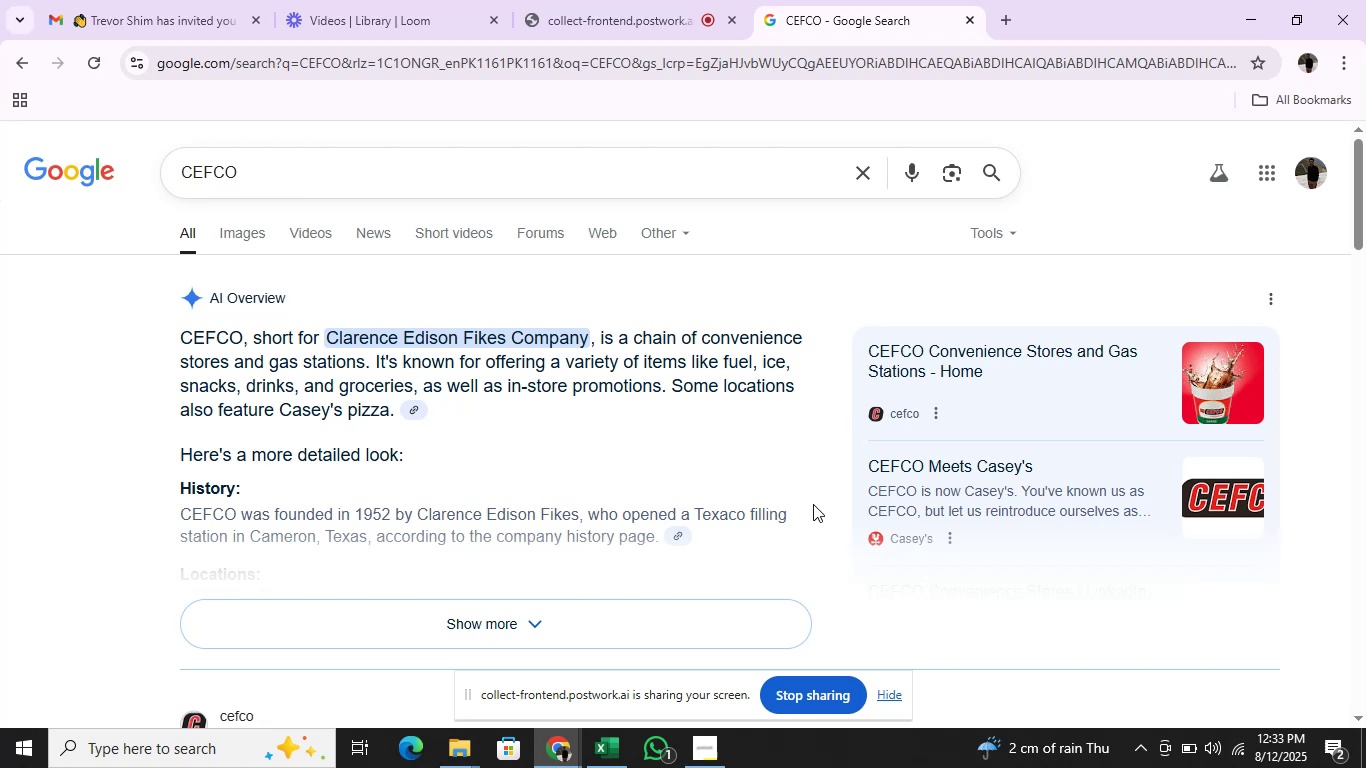 
wait(24.22)
 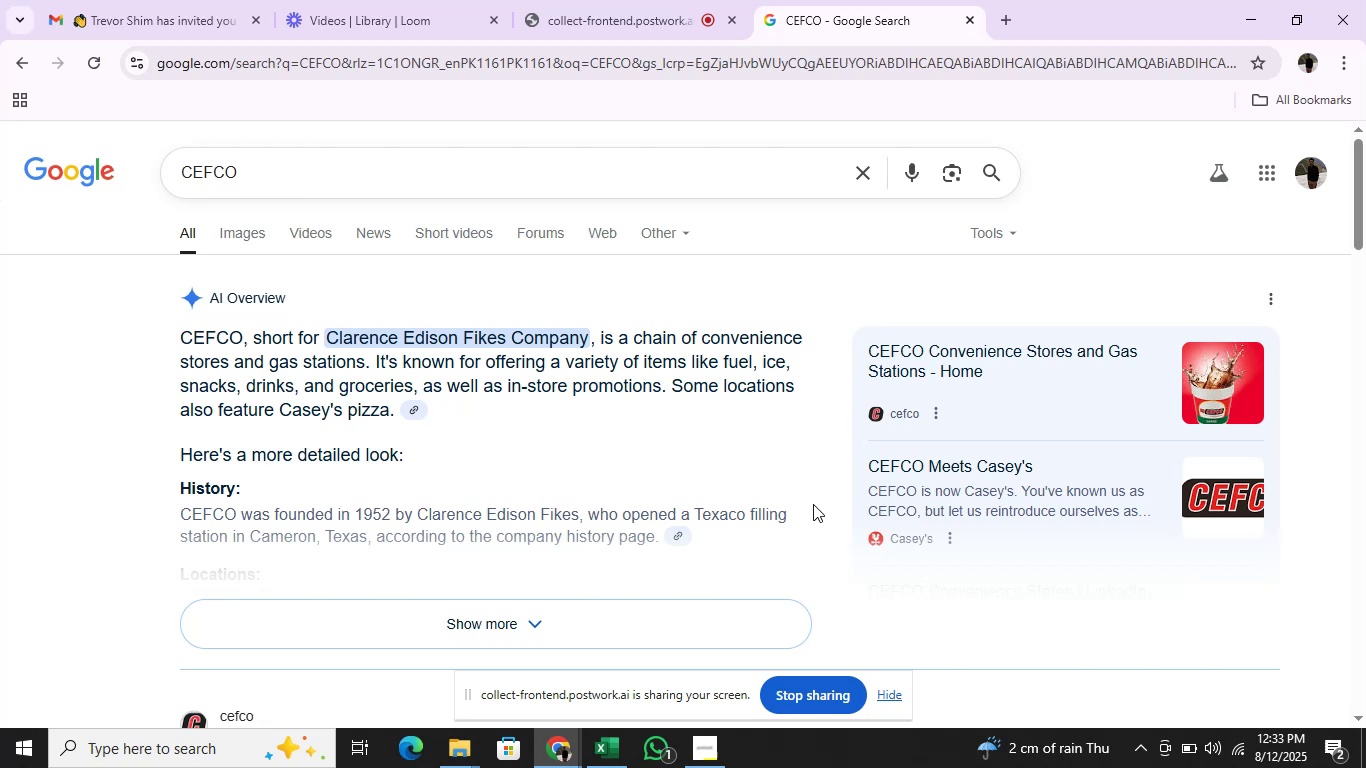 
scroll: coordinate [834, 409], scroll_direction: none, amount: 0.0
 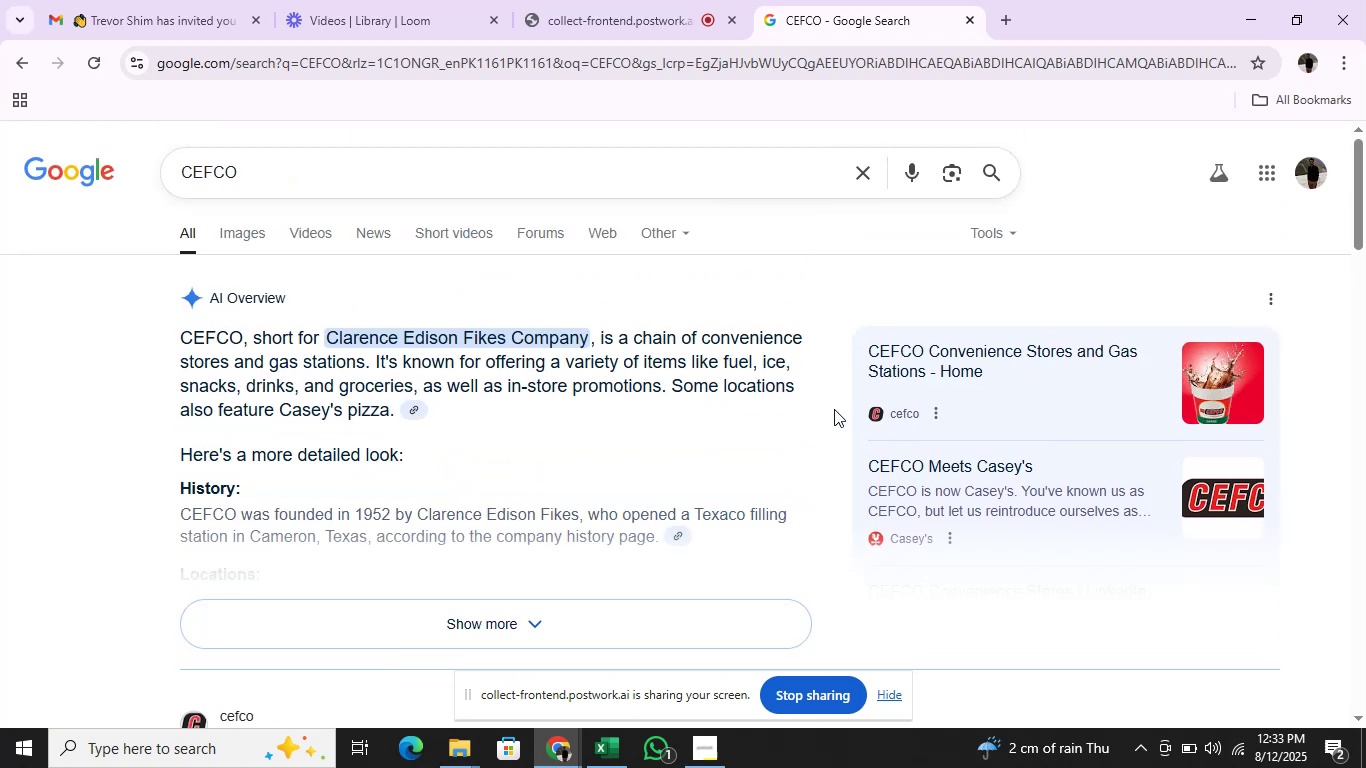 
scroll: coordinate [834, 409], scroll_direction: down, amount: 1.0
 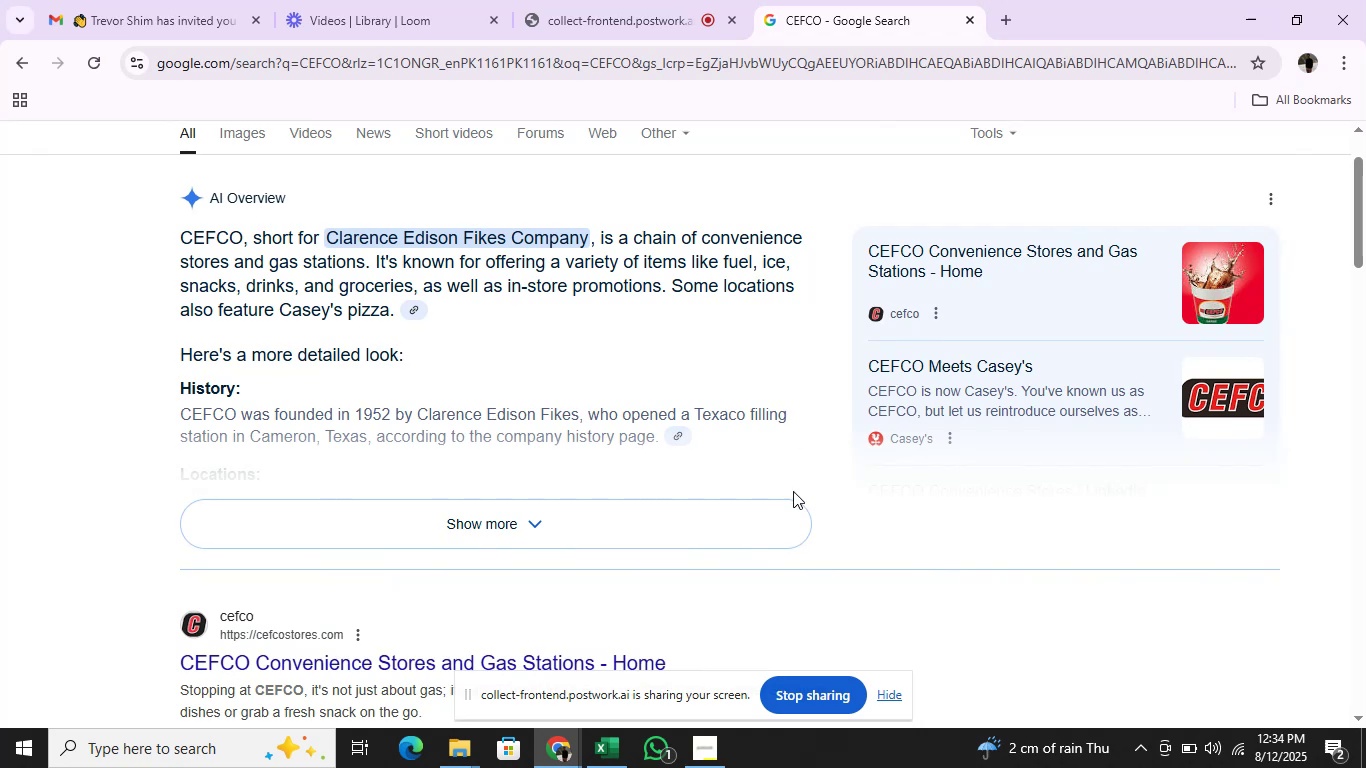 
left_click([611, 740])
 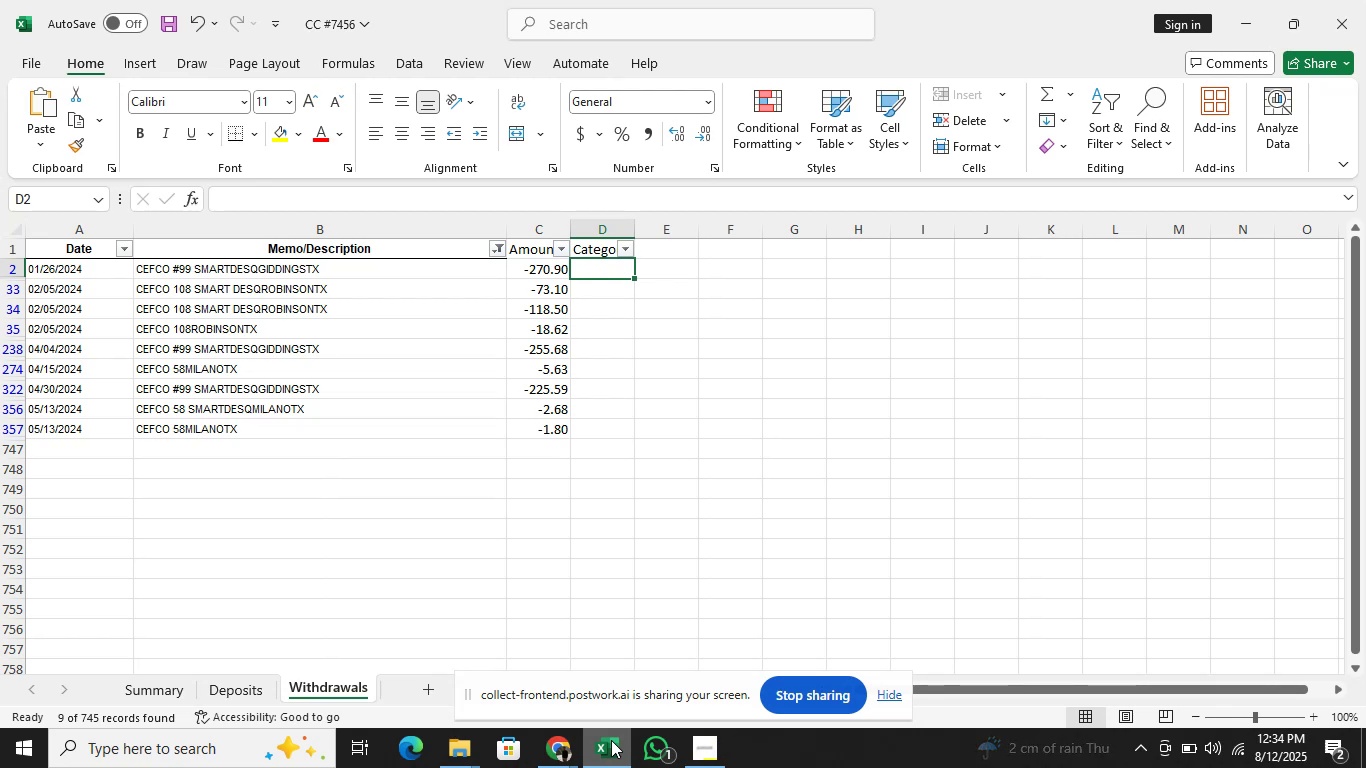 
wait(20.31)
 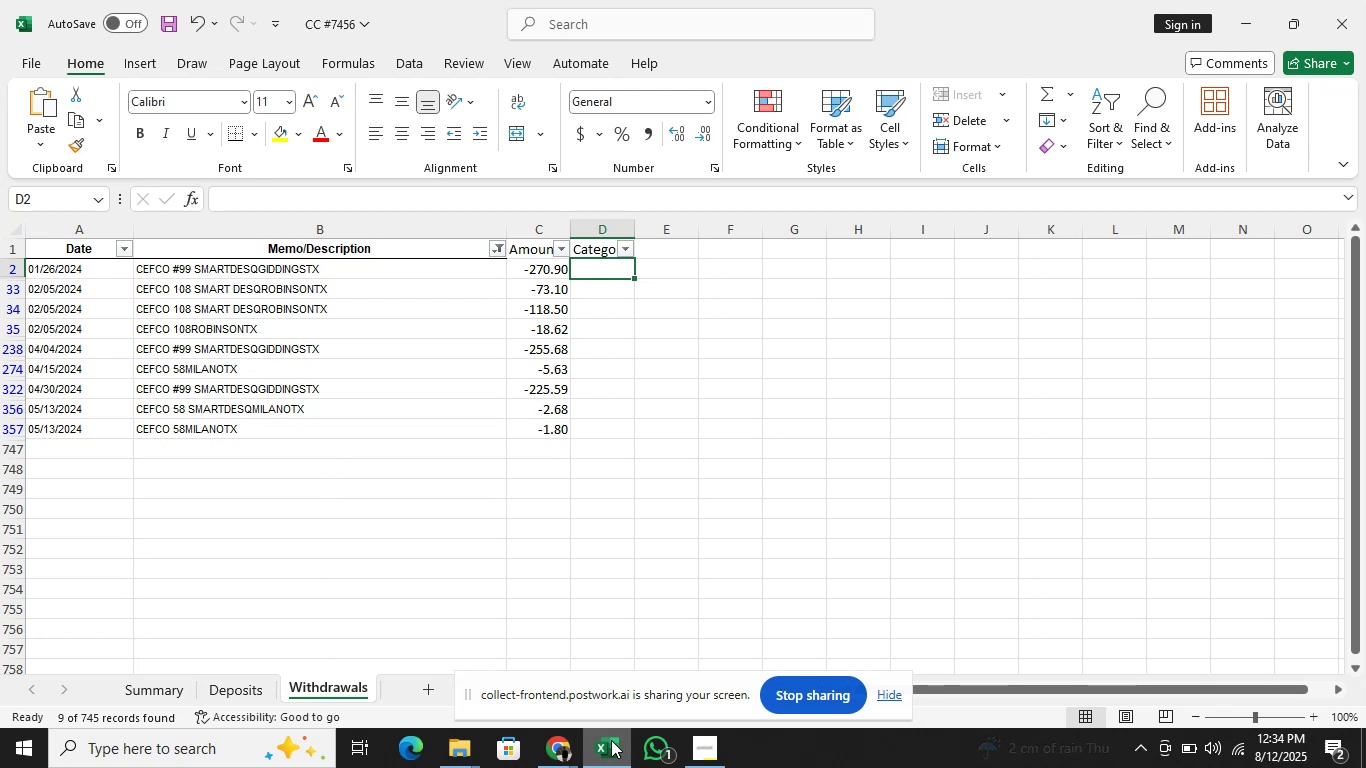 
type(Meals & Entertainment)
 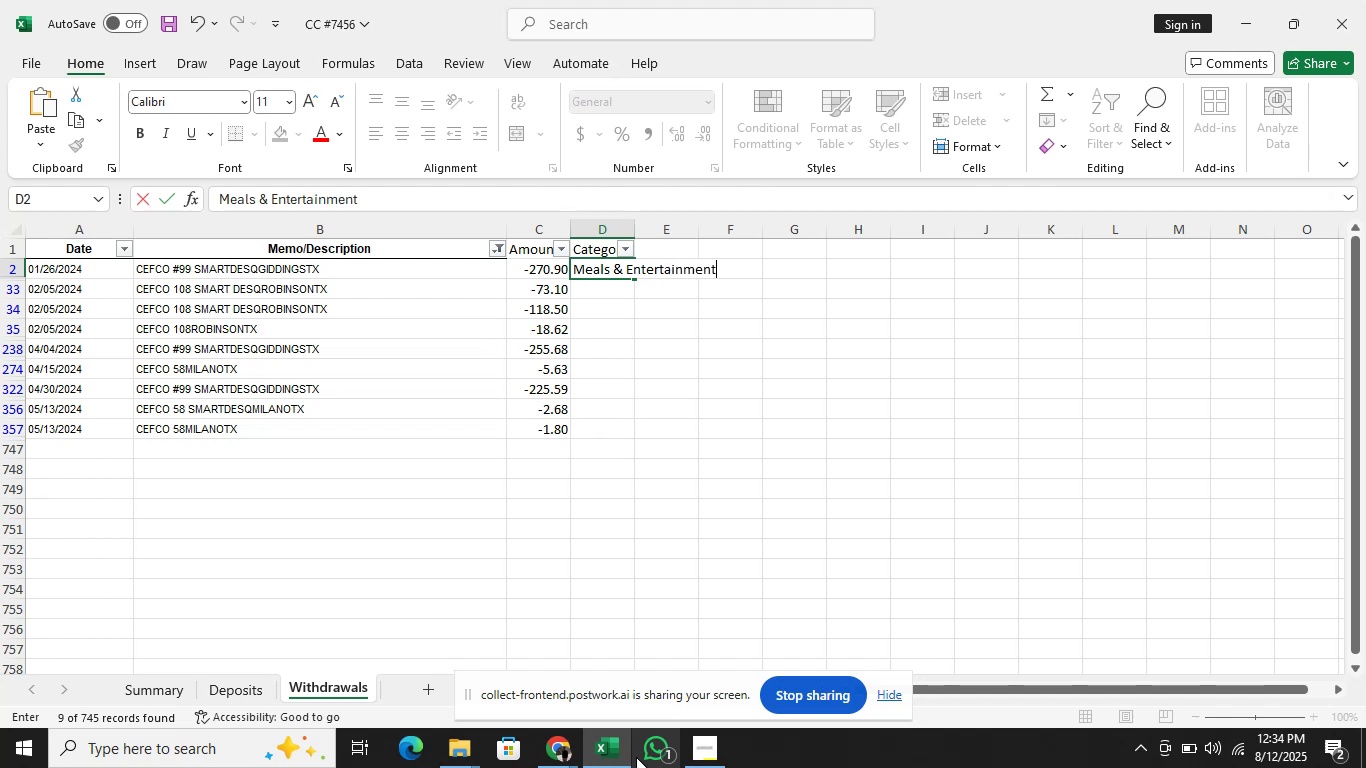 
 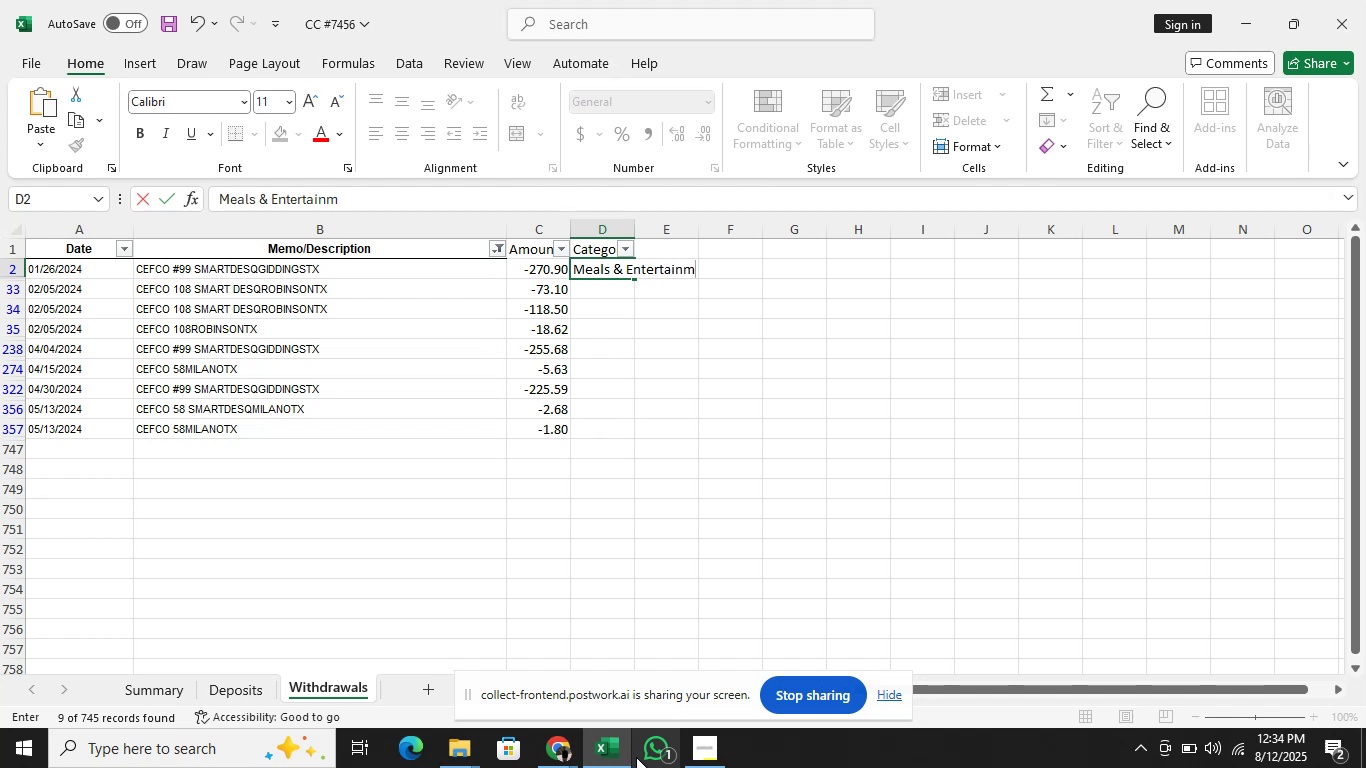 
key(Enter)
 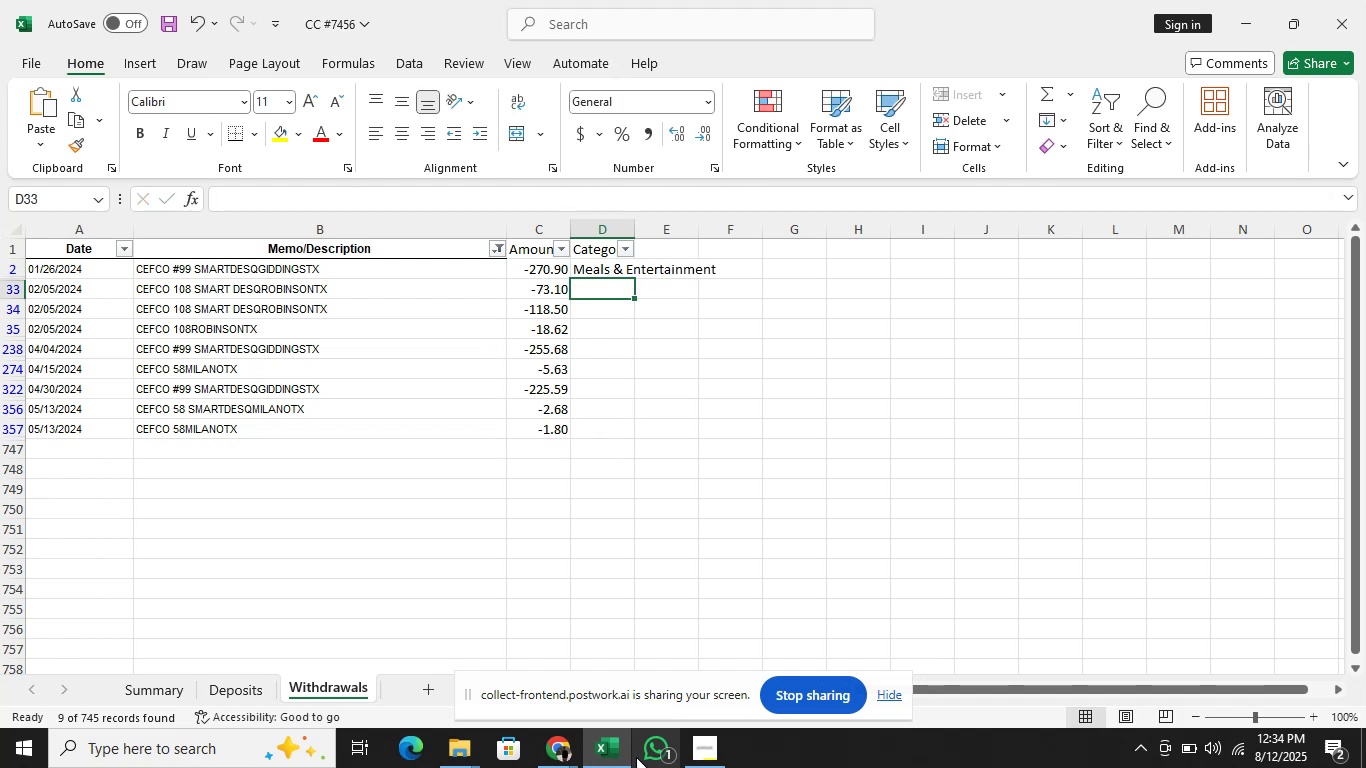 
key(ArrowUp)
 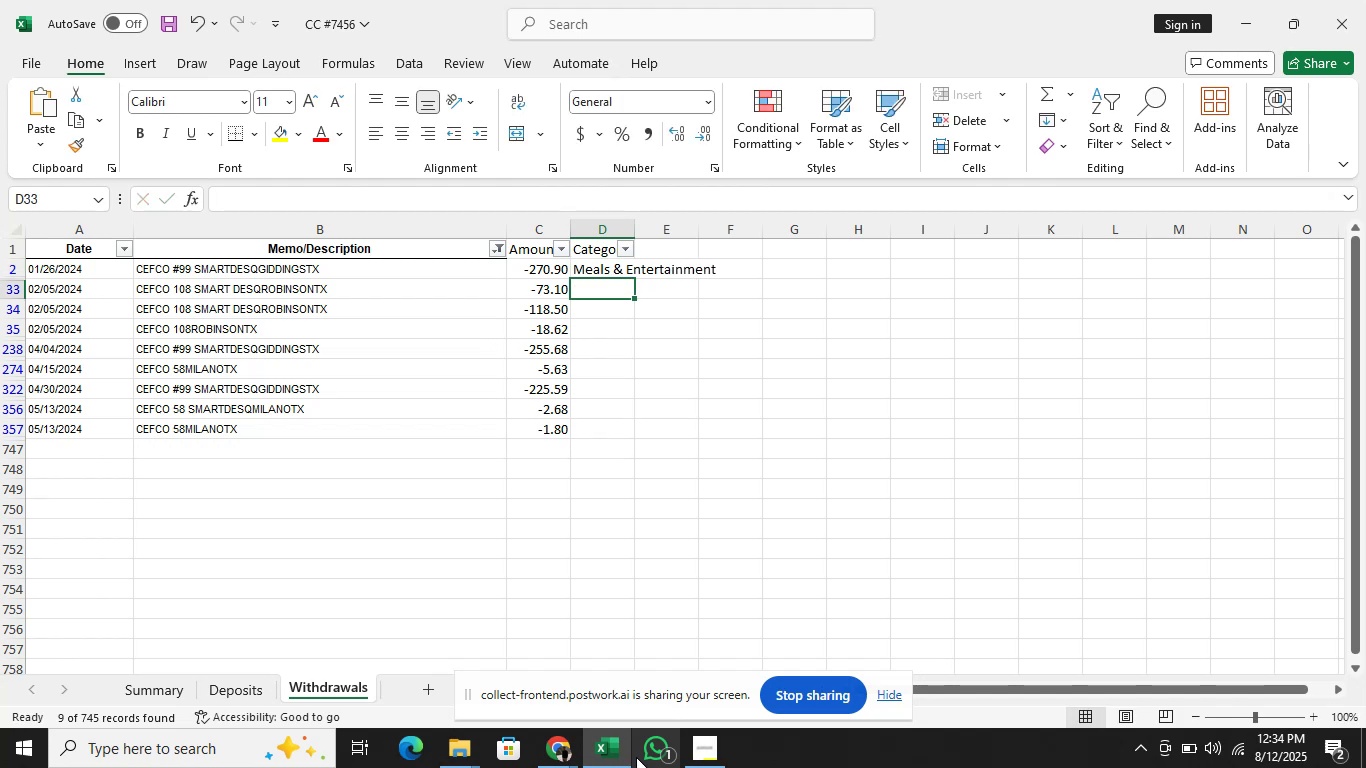 
key(Control+Shift+ArrowDown)
 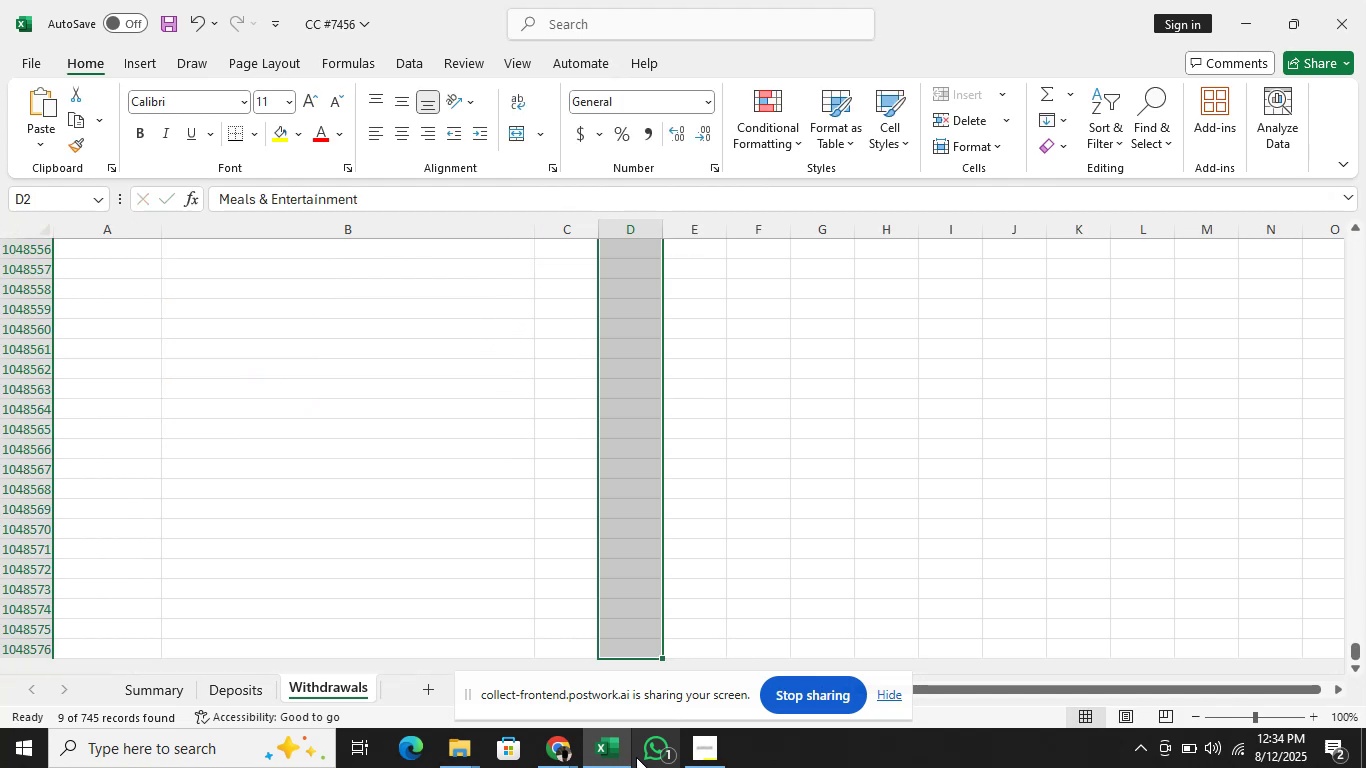 
key(ArrowUp)
 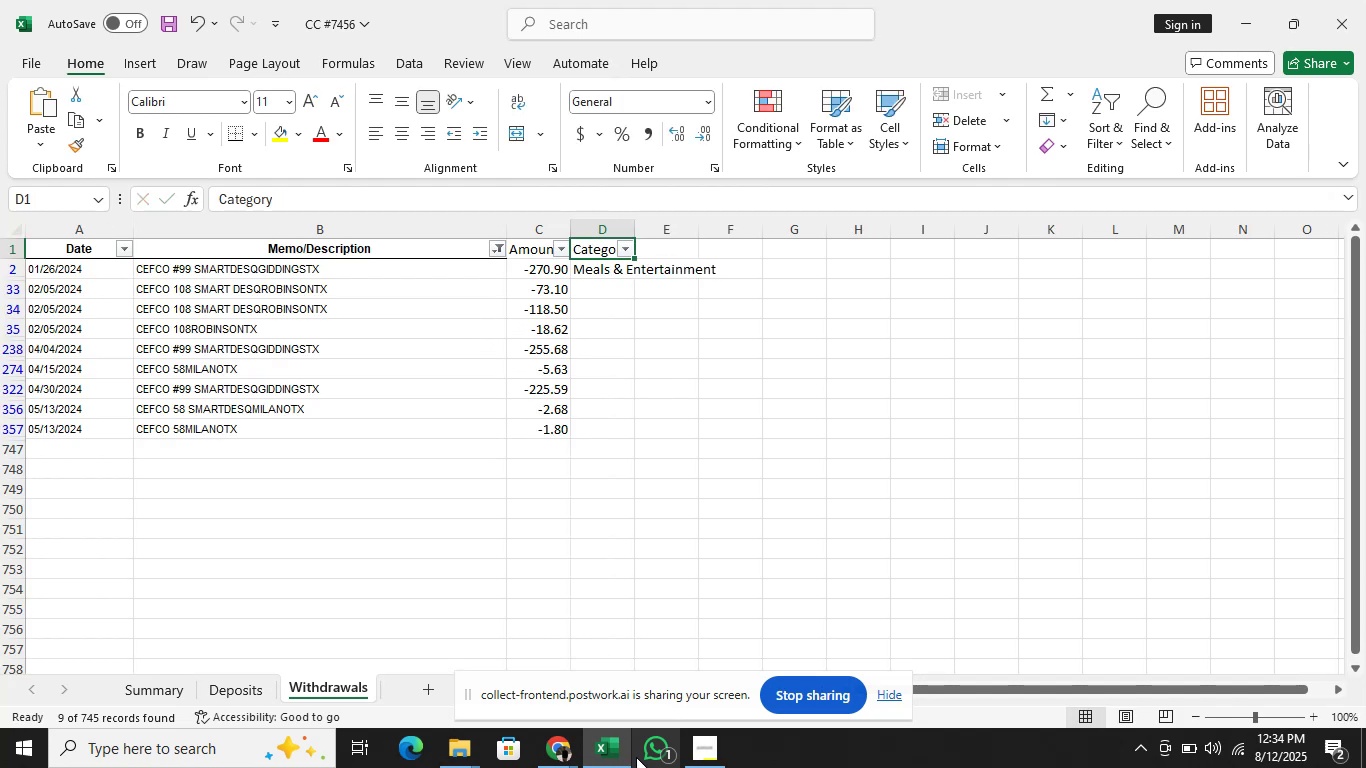 
key(ArrowDown)
 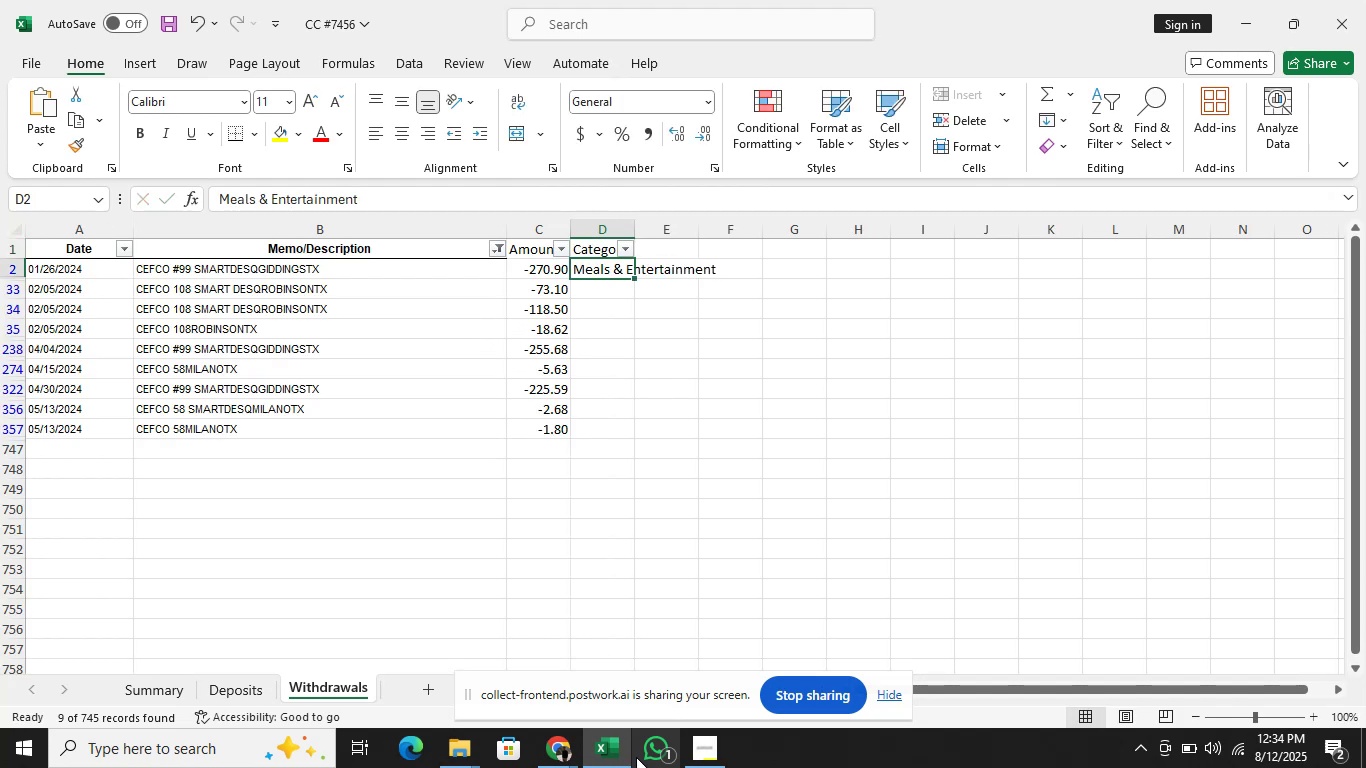 
key(Shift+ArrowDown)
 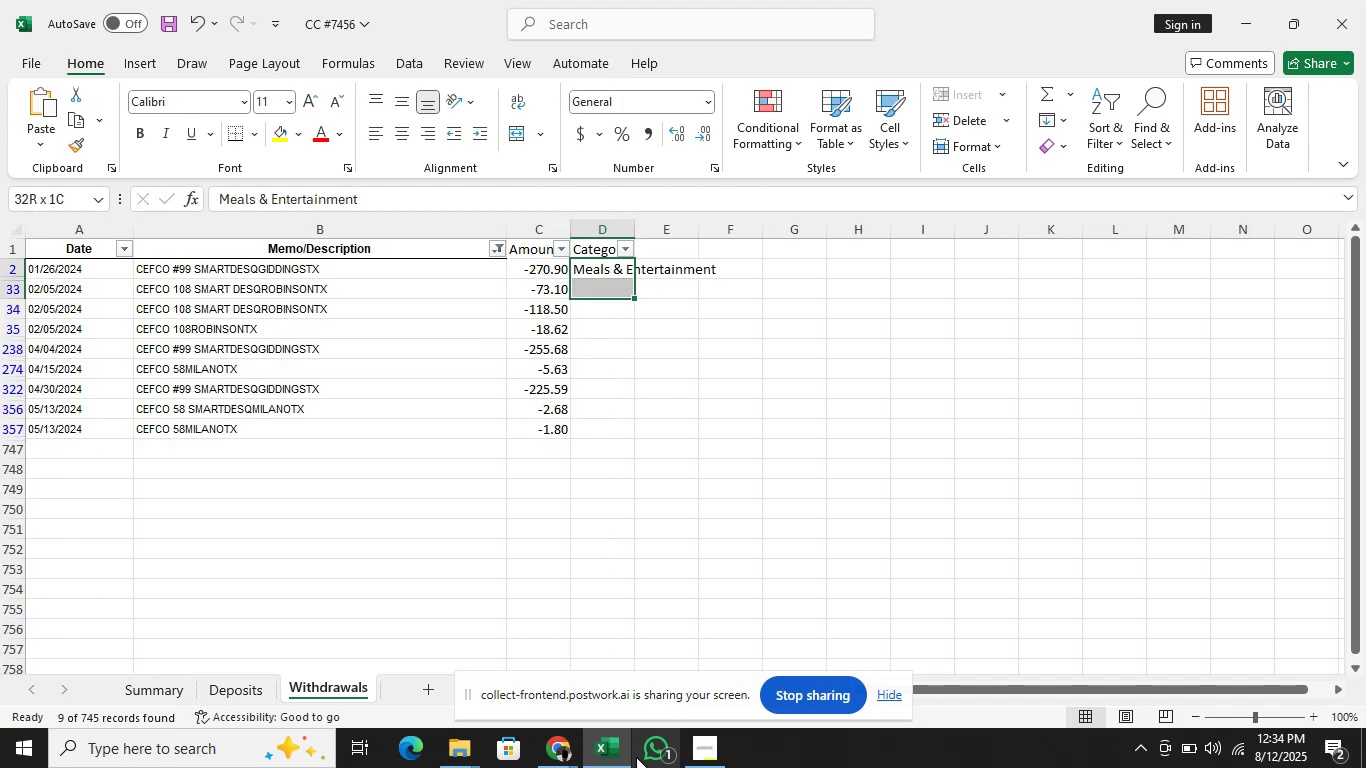 
key(Shift+ArrowDown)
 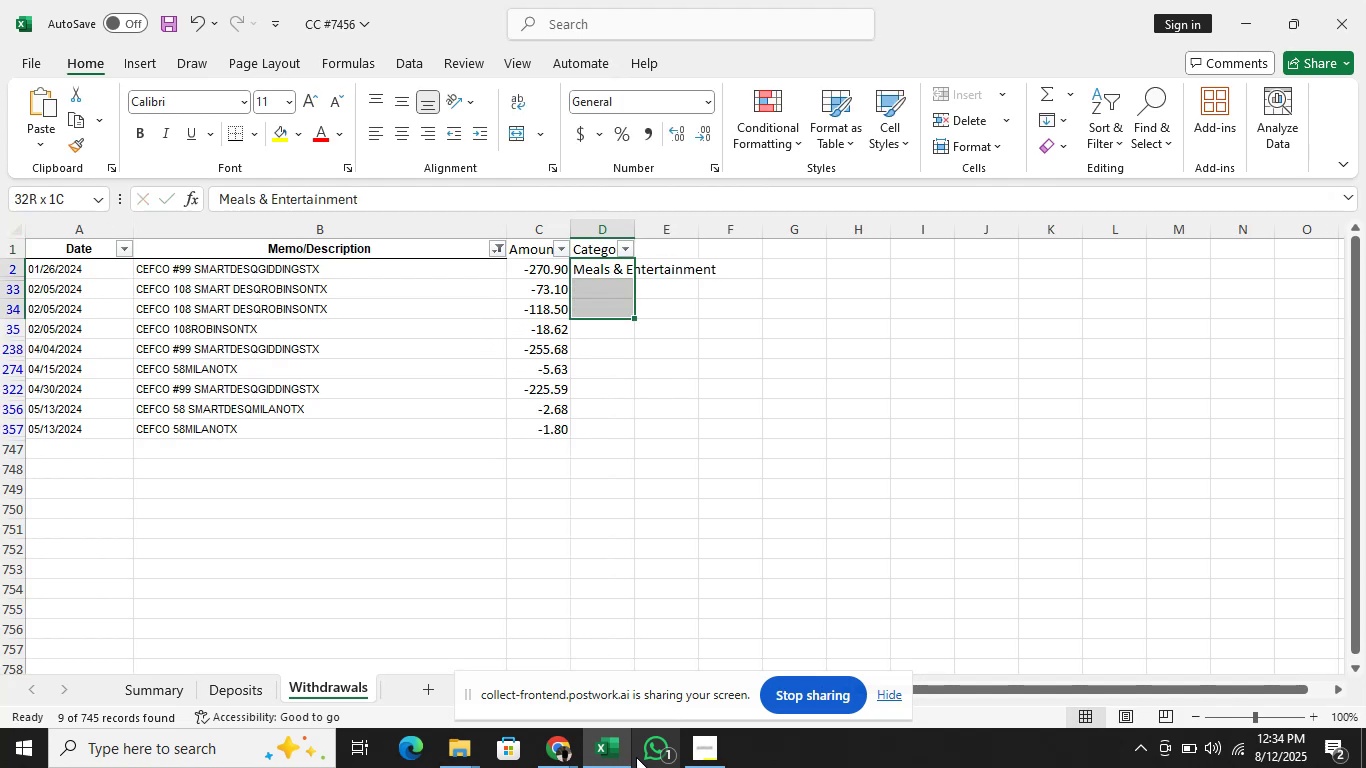 
key(Shift+ArrowDown)
 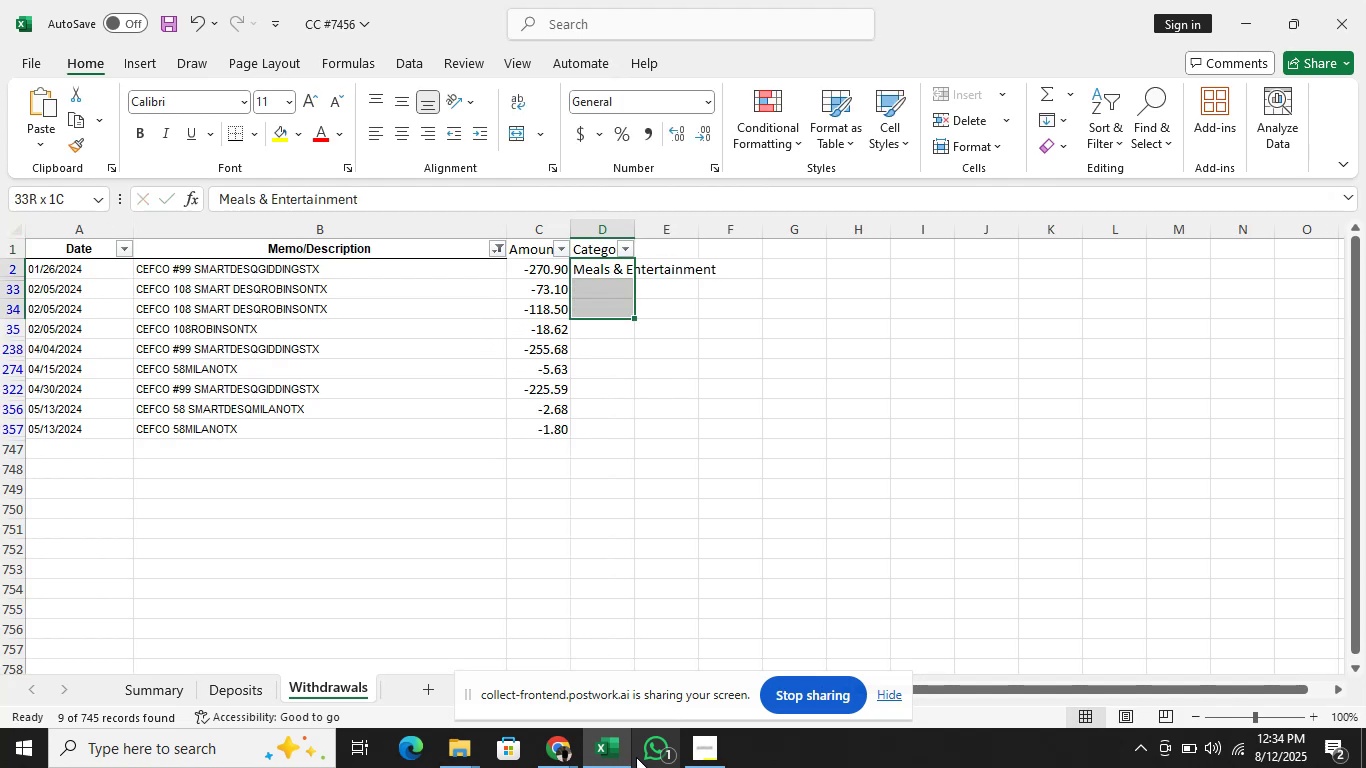 
key(Shift+ArrowDown)
 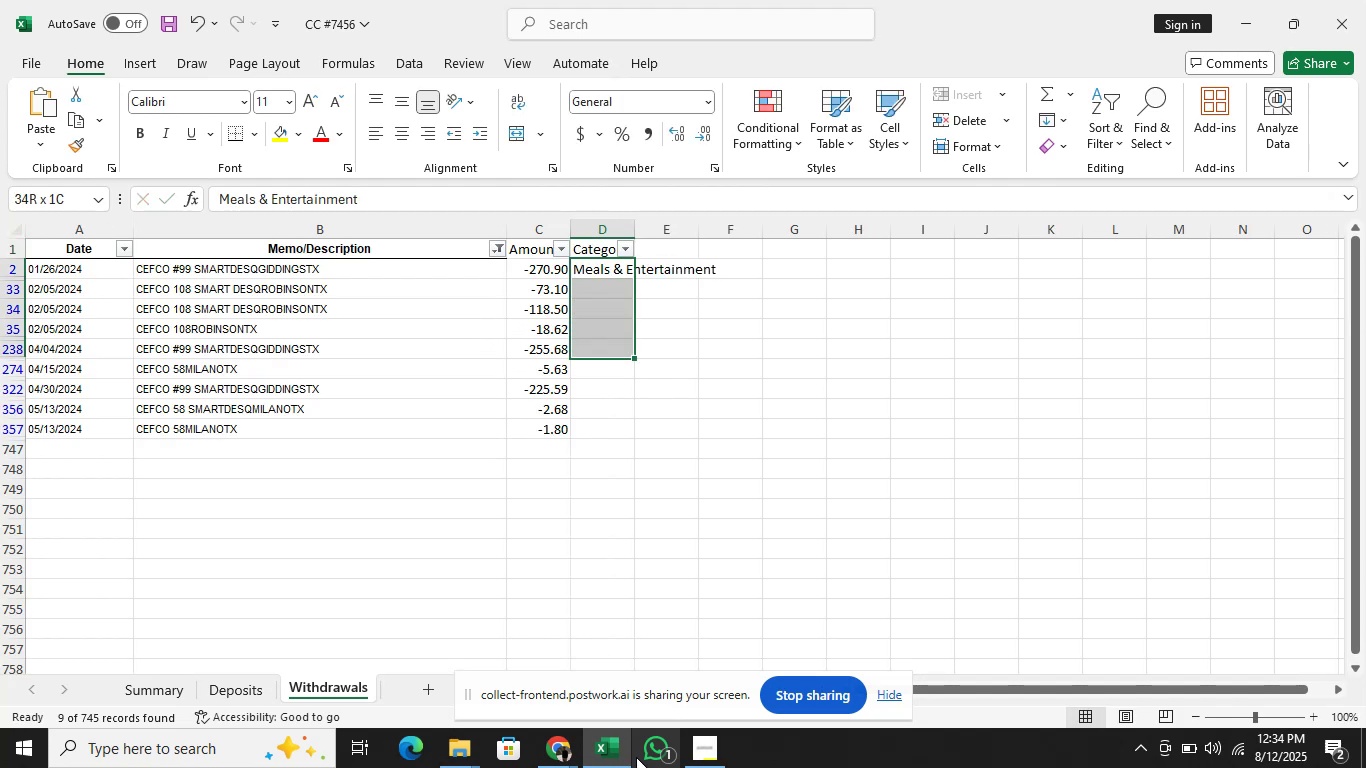 
key(Shift+ArrowDown)
 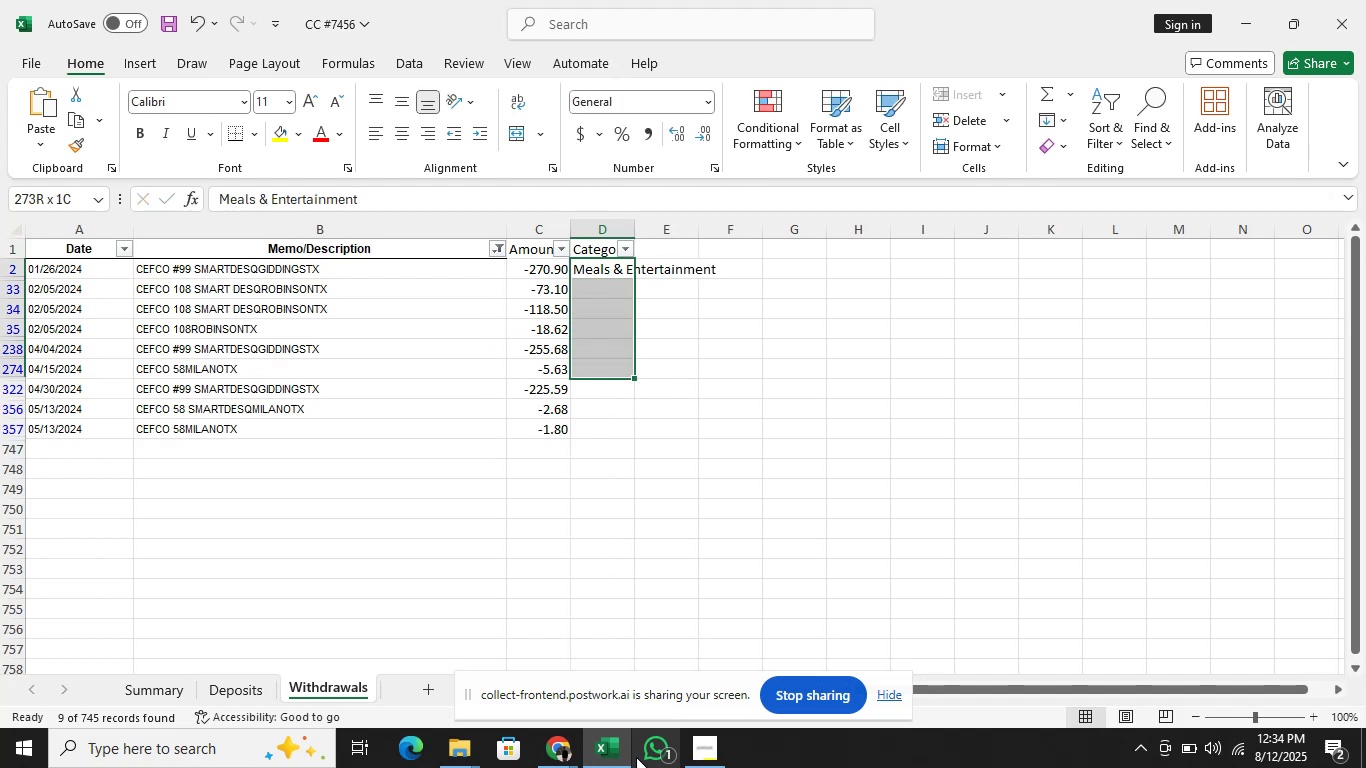 
key(Shift+ArrowDown)
 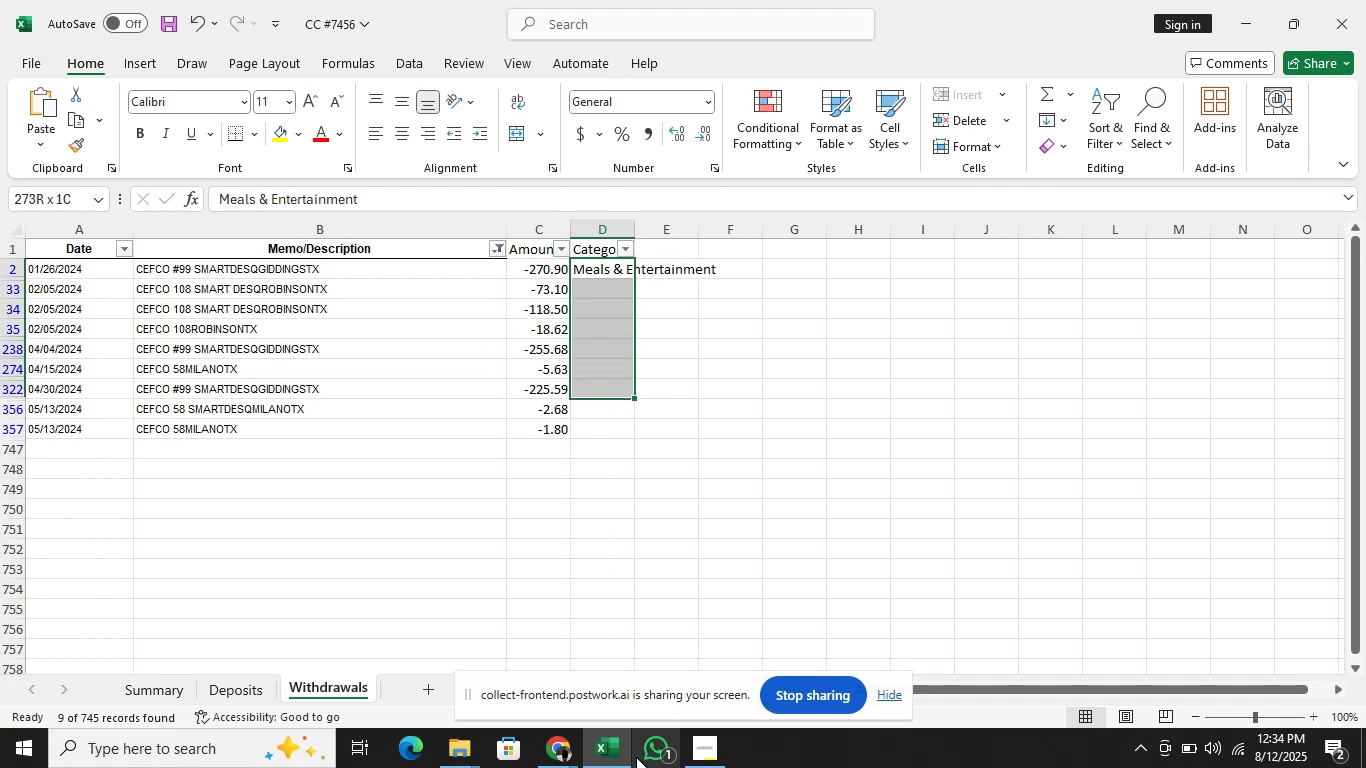 
key(Shift+ArrowDown)
 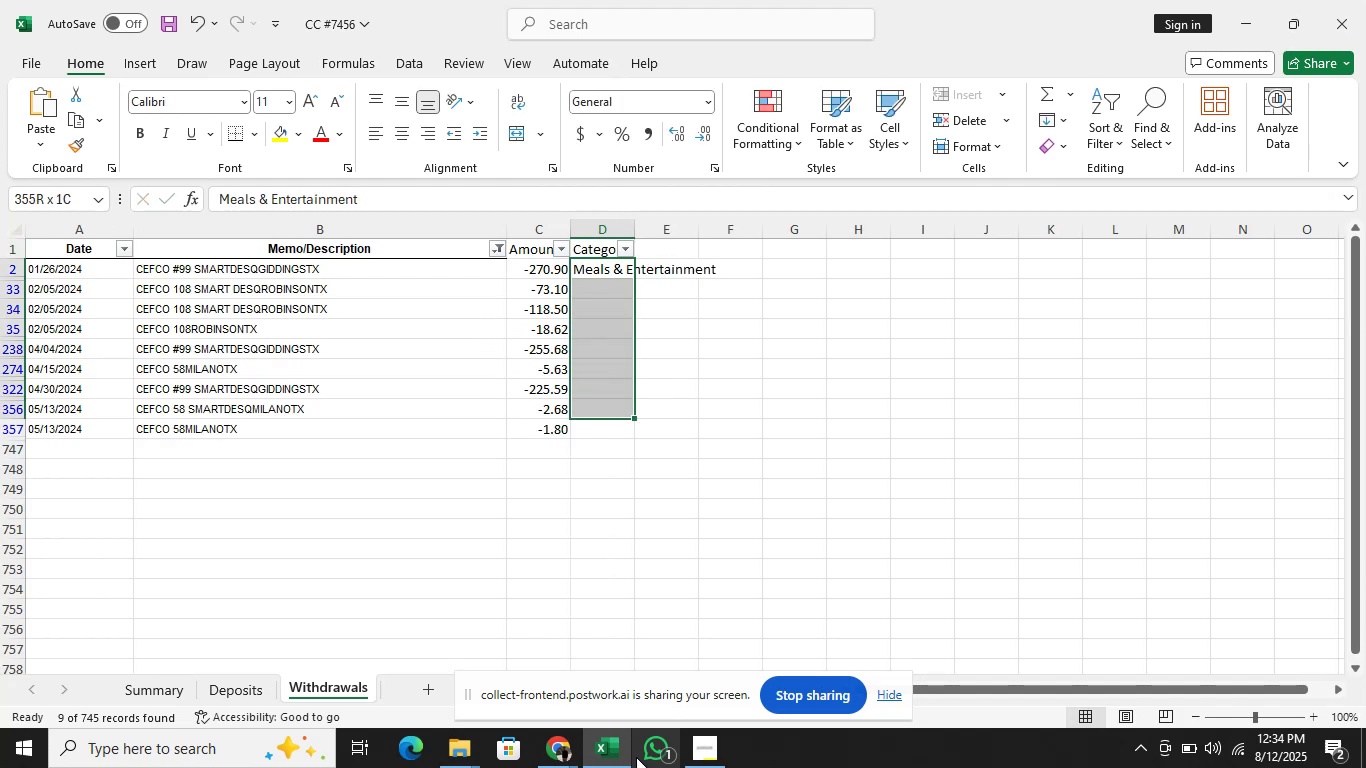 
key(Shift+ArrowDown)
 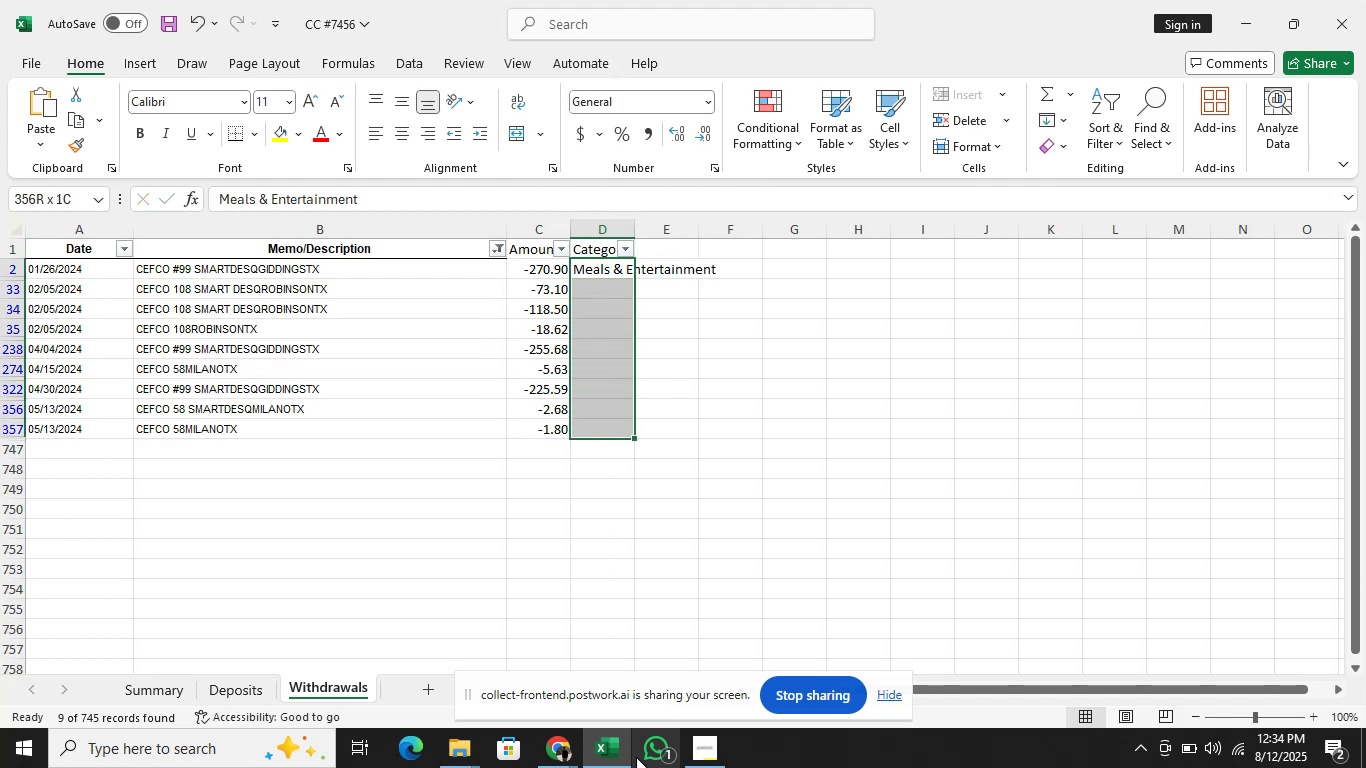 
key(Control+D)
 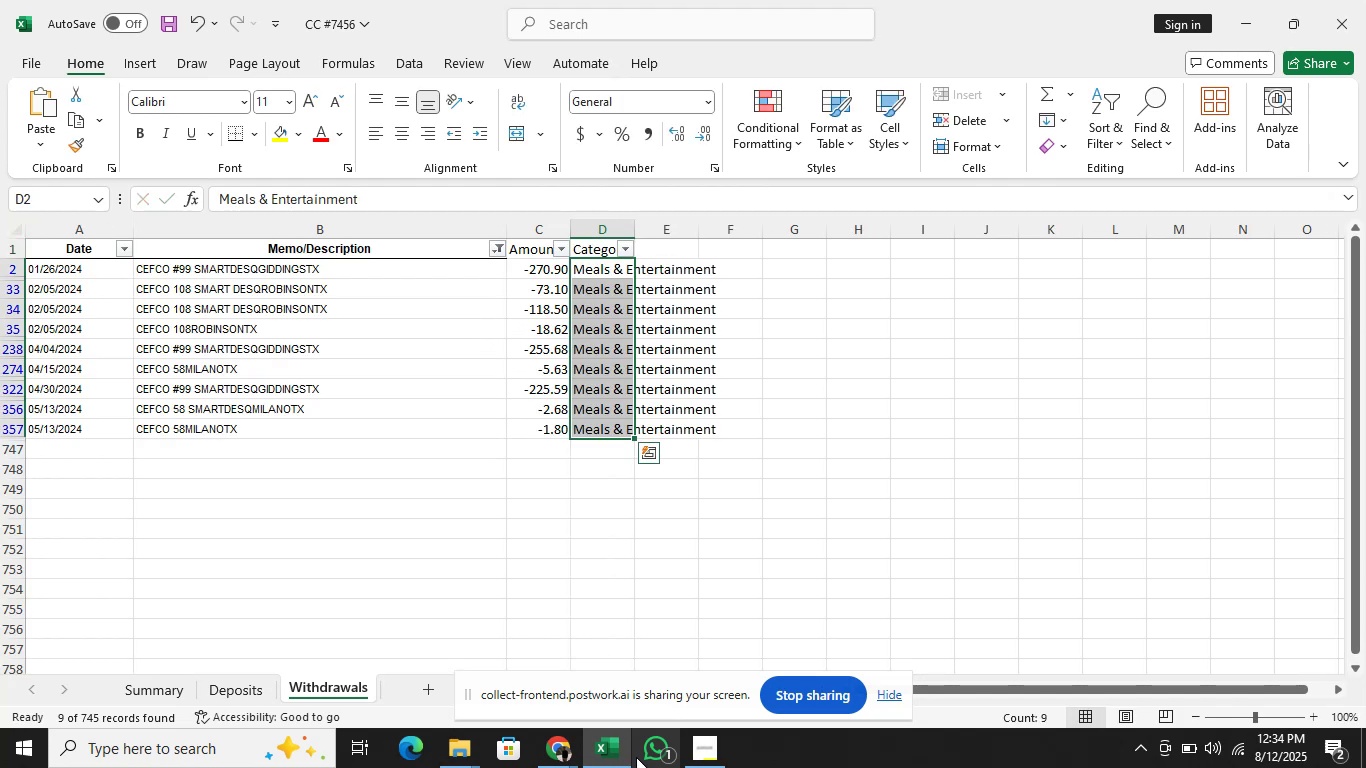 
key(Control+ArrowUp)
 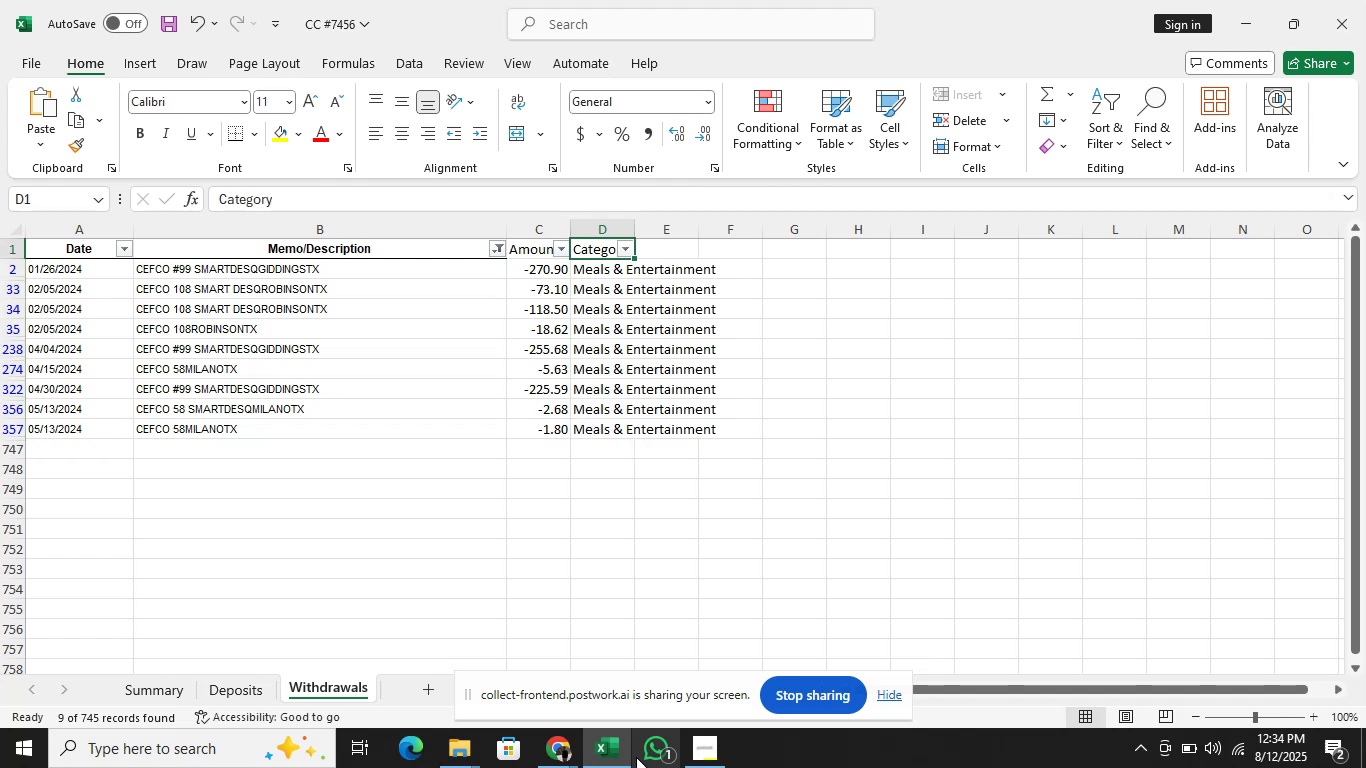 
key(Control+S)
 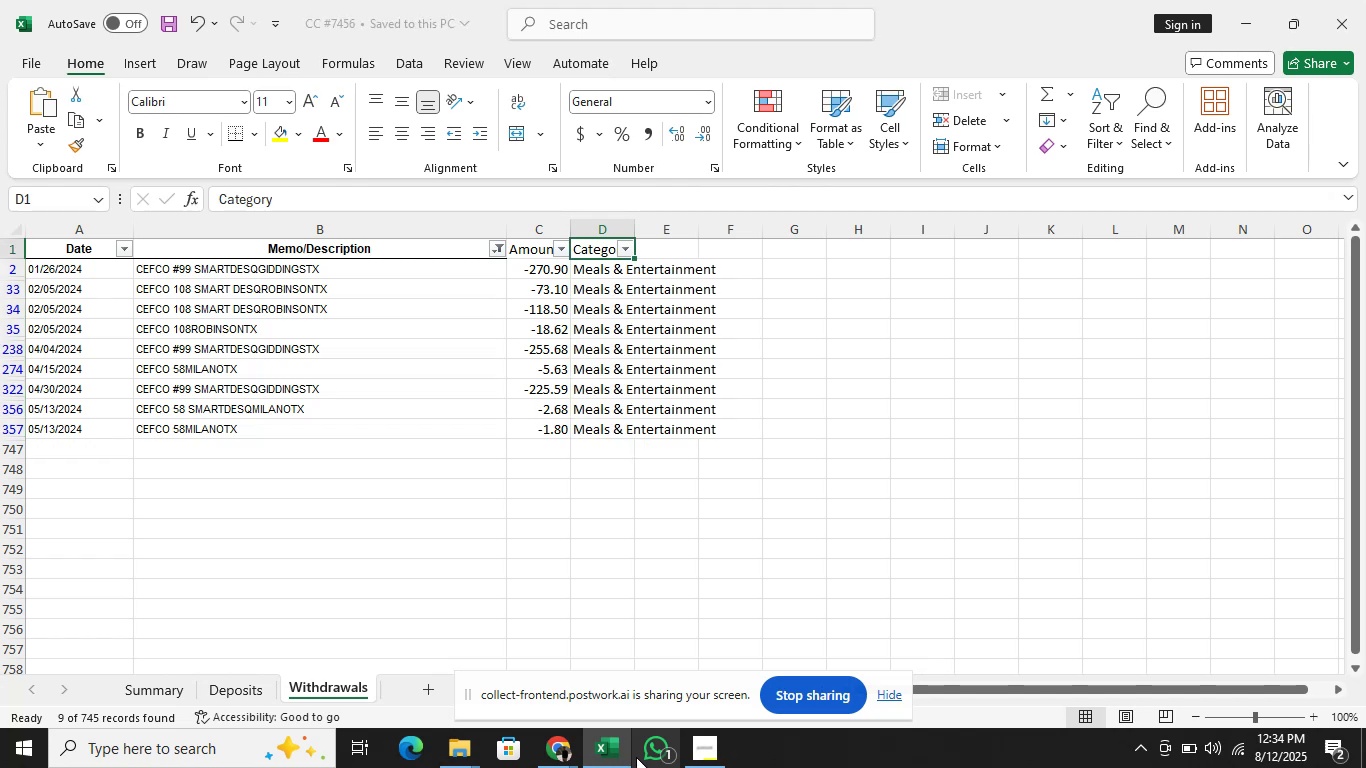 
key(ArrowLeft)
 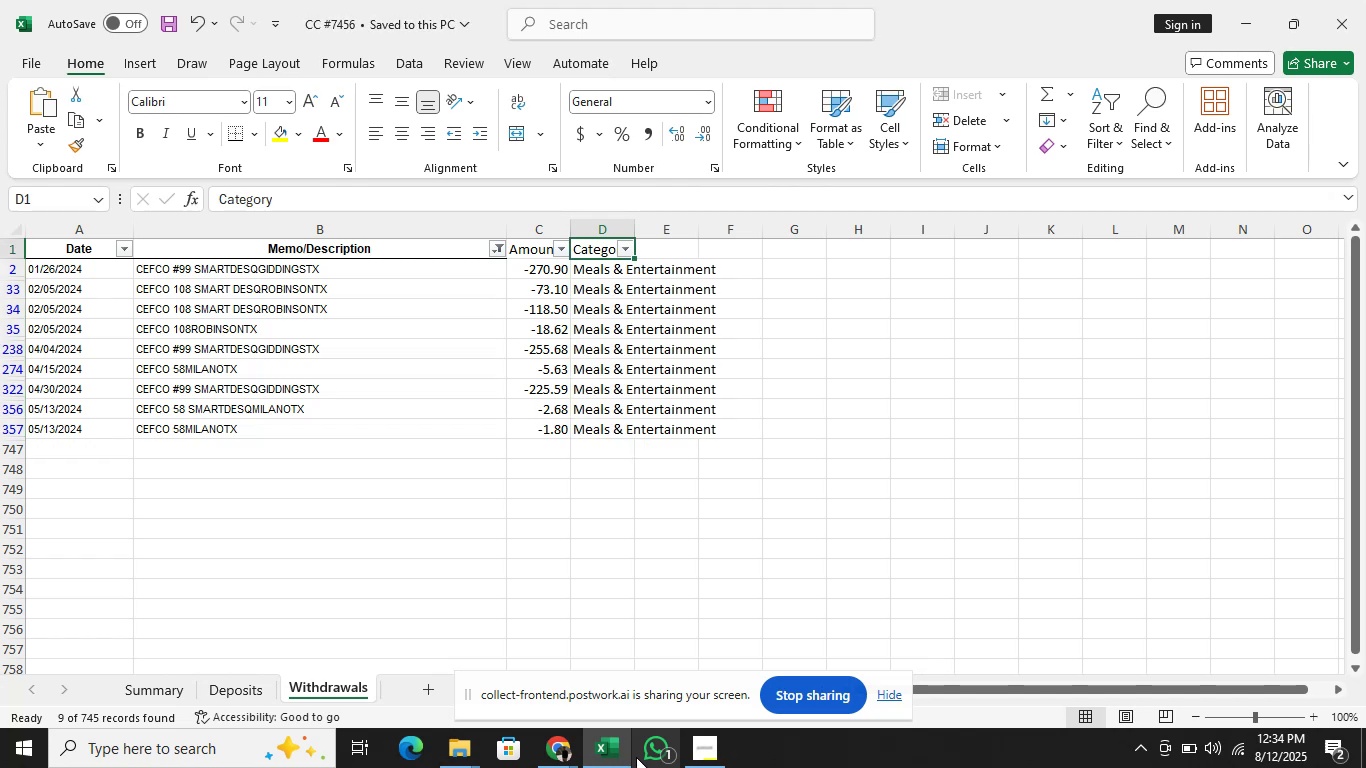 
key(ArrowLeft)
 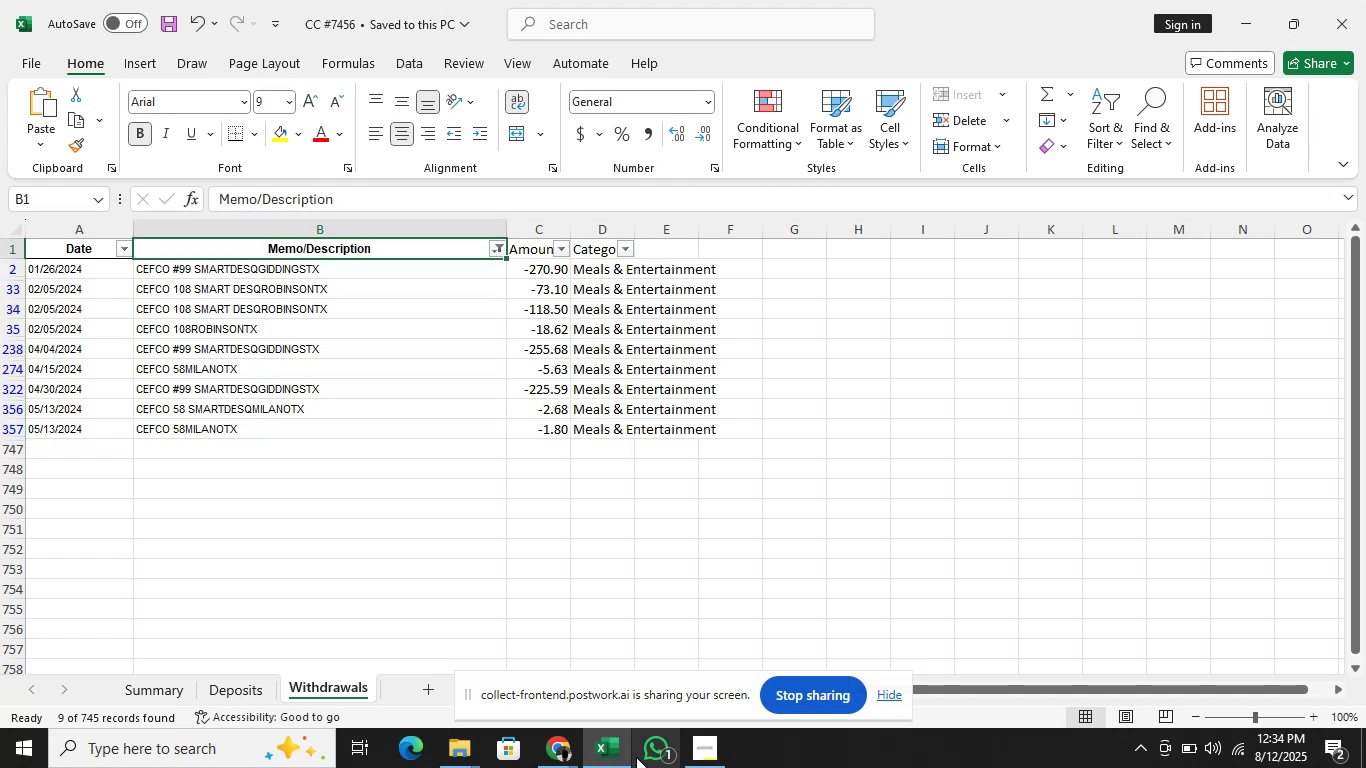 
key(Alt+AltLeft)
 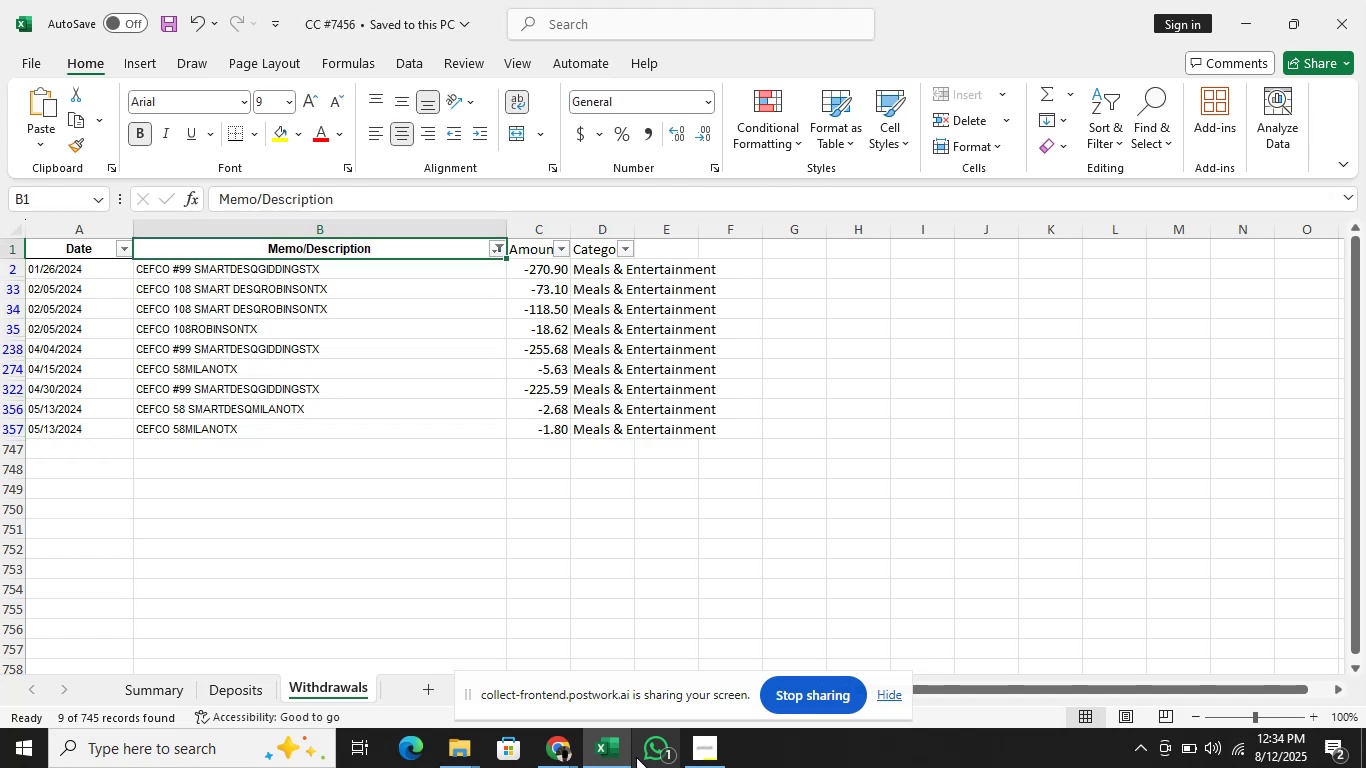 
key(Alt+ArrowDown)
 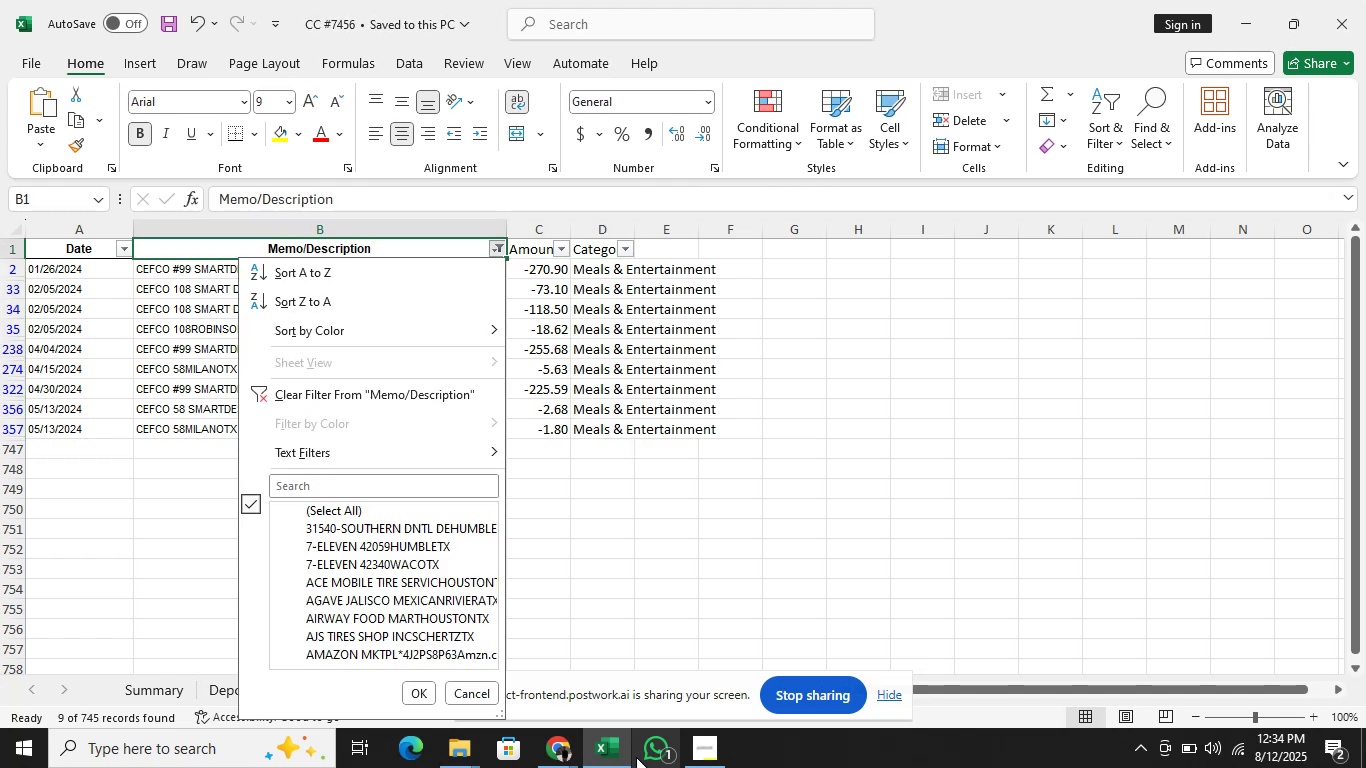 
key(ArrowDown)
 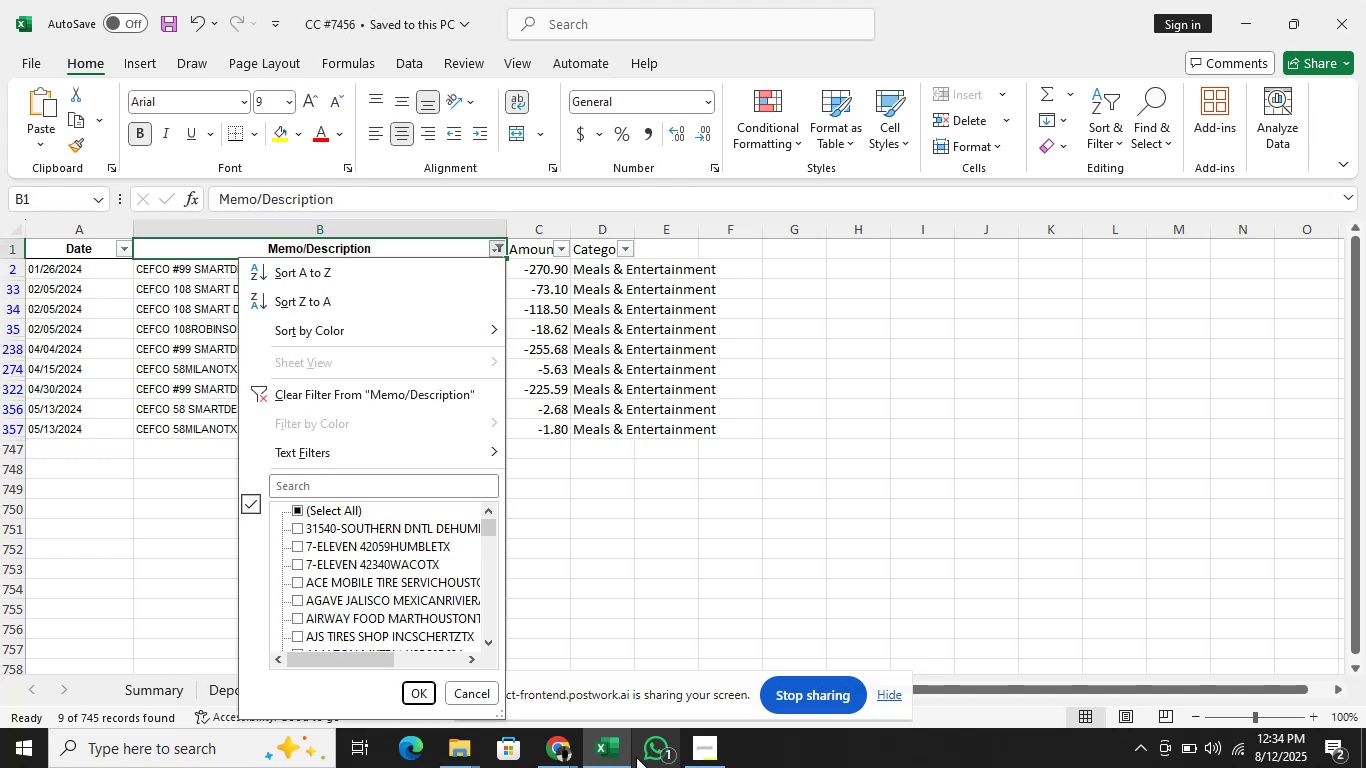 
key(ArrowDown)
 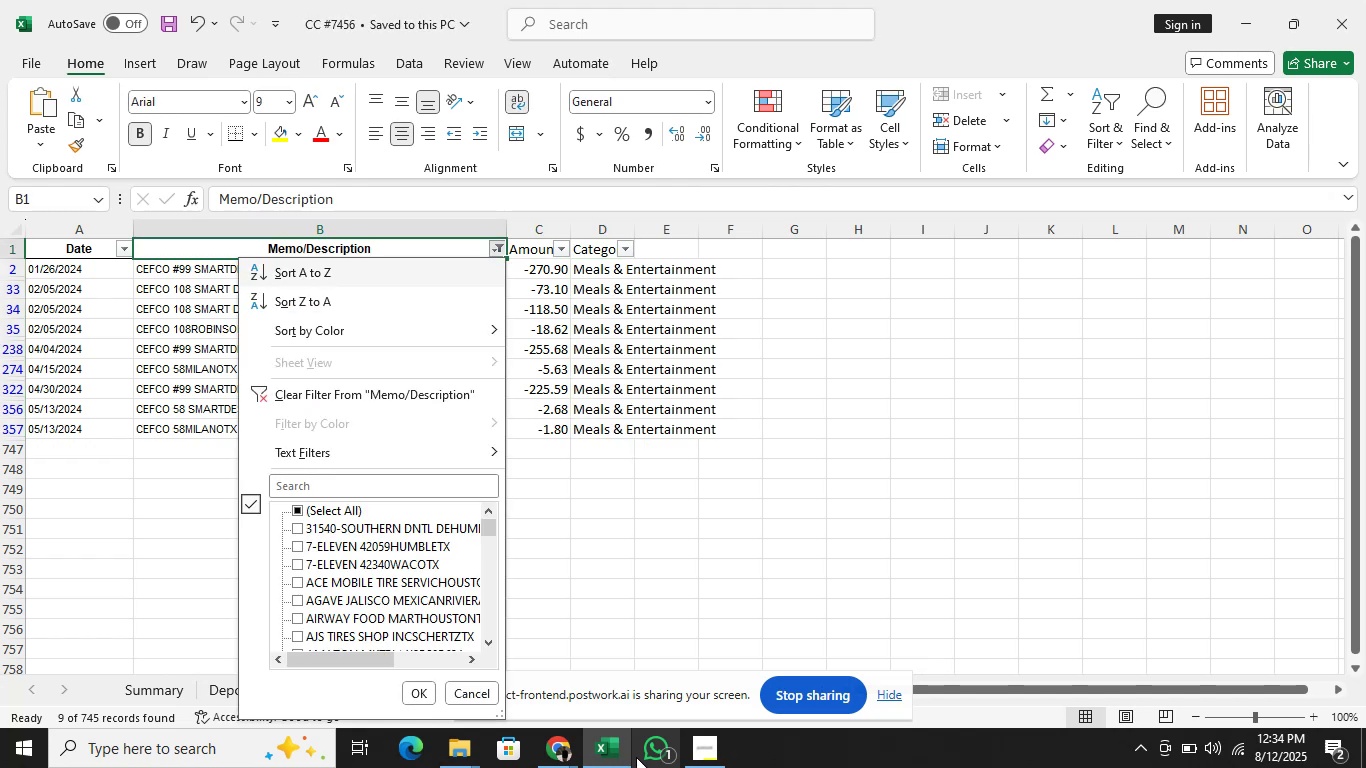 
key(ArrowDown)
 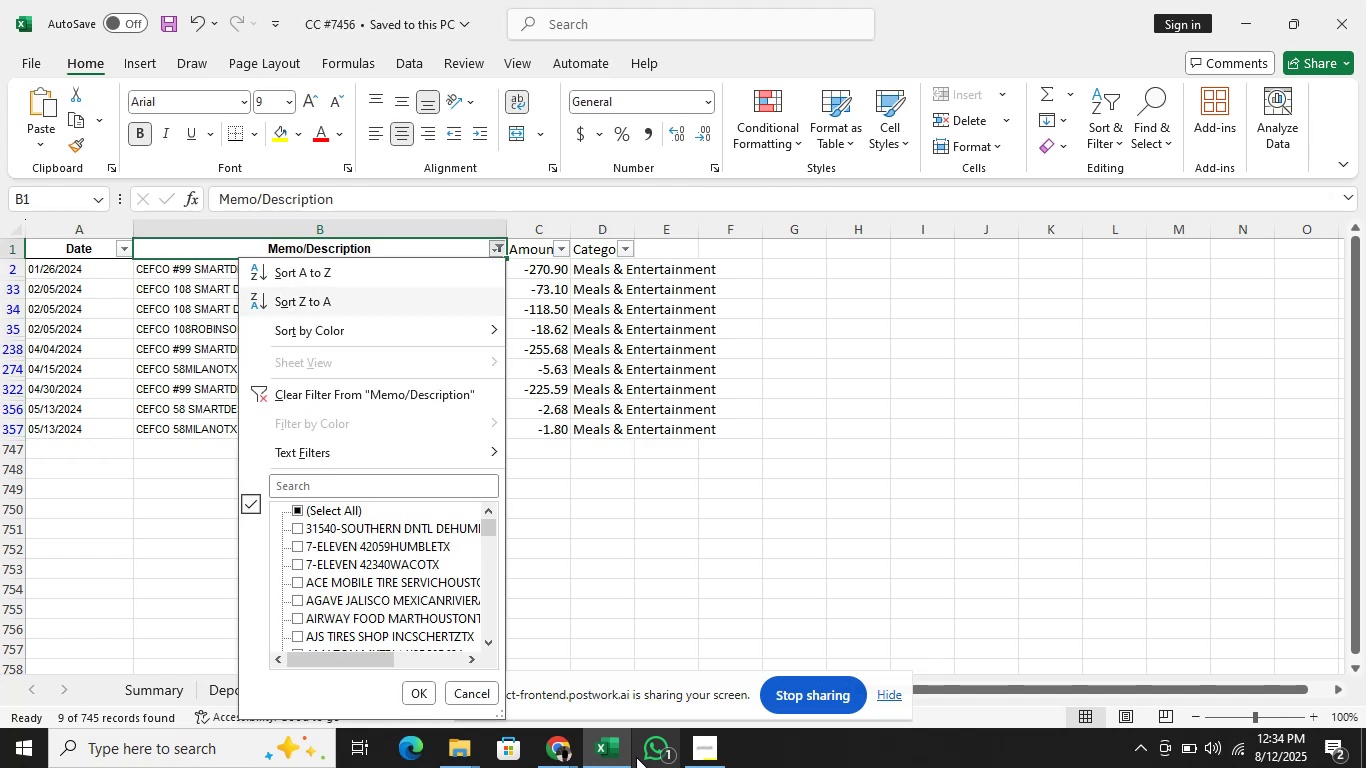 
key(ArrowDown)
 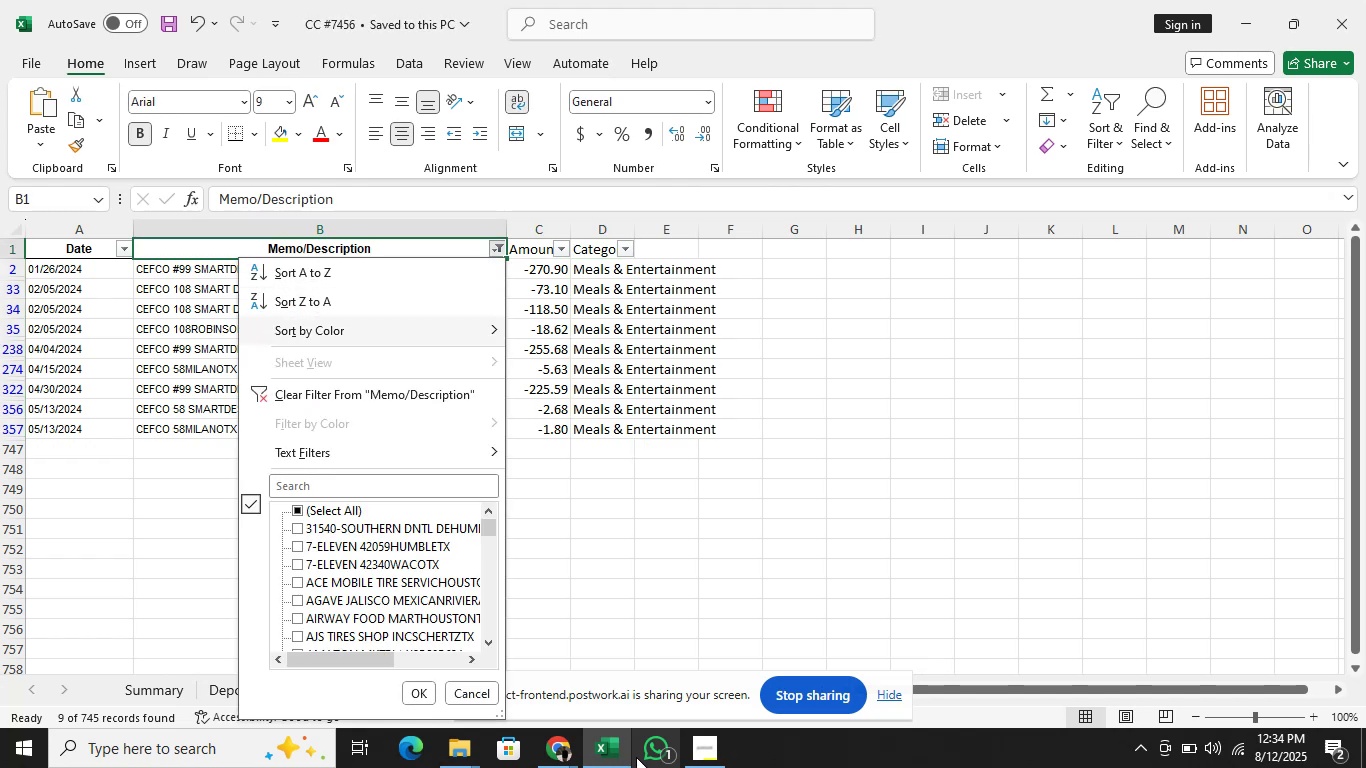 
key(ArrowDown)
 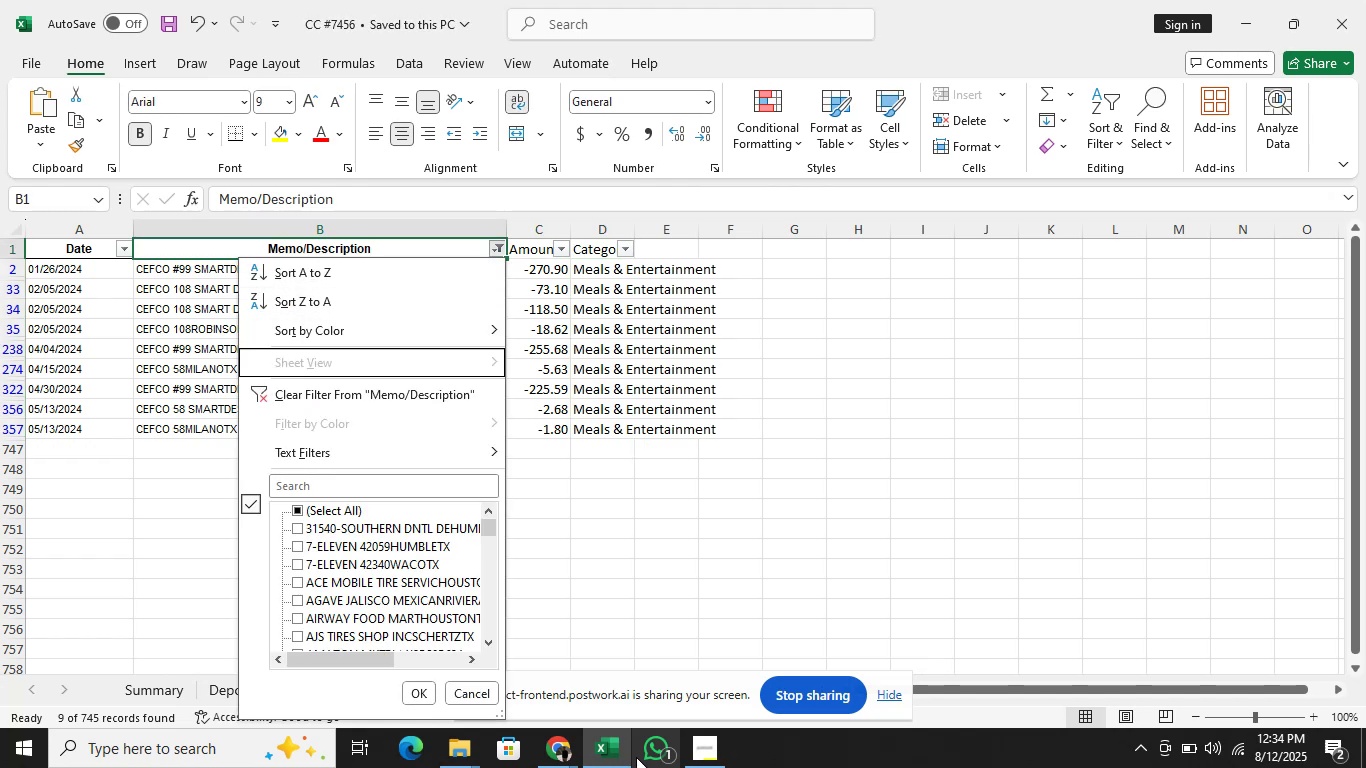 
key(ArrowDown)
 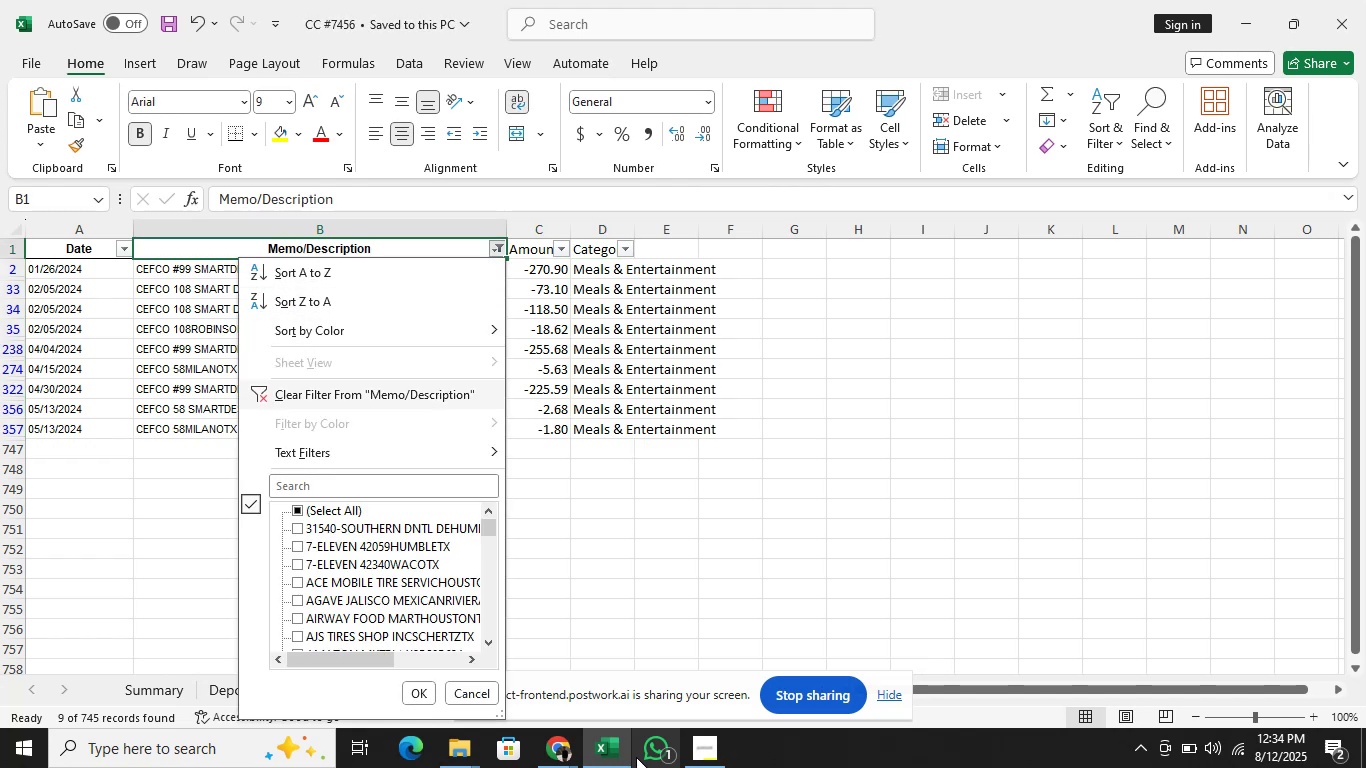 
key(ArrowDown)
 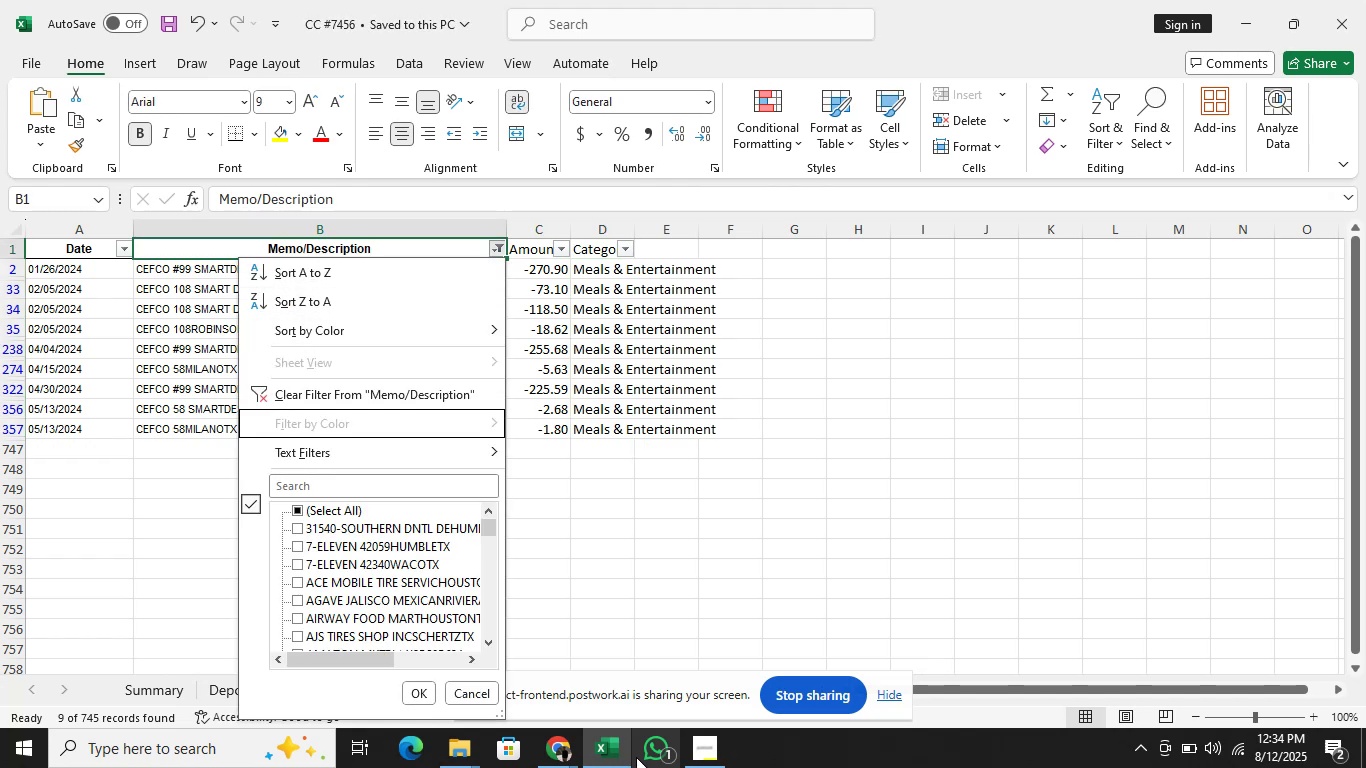 
key(ArrowDown)
 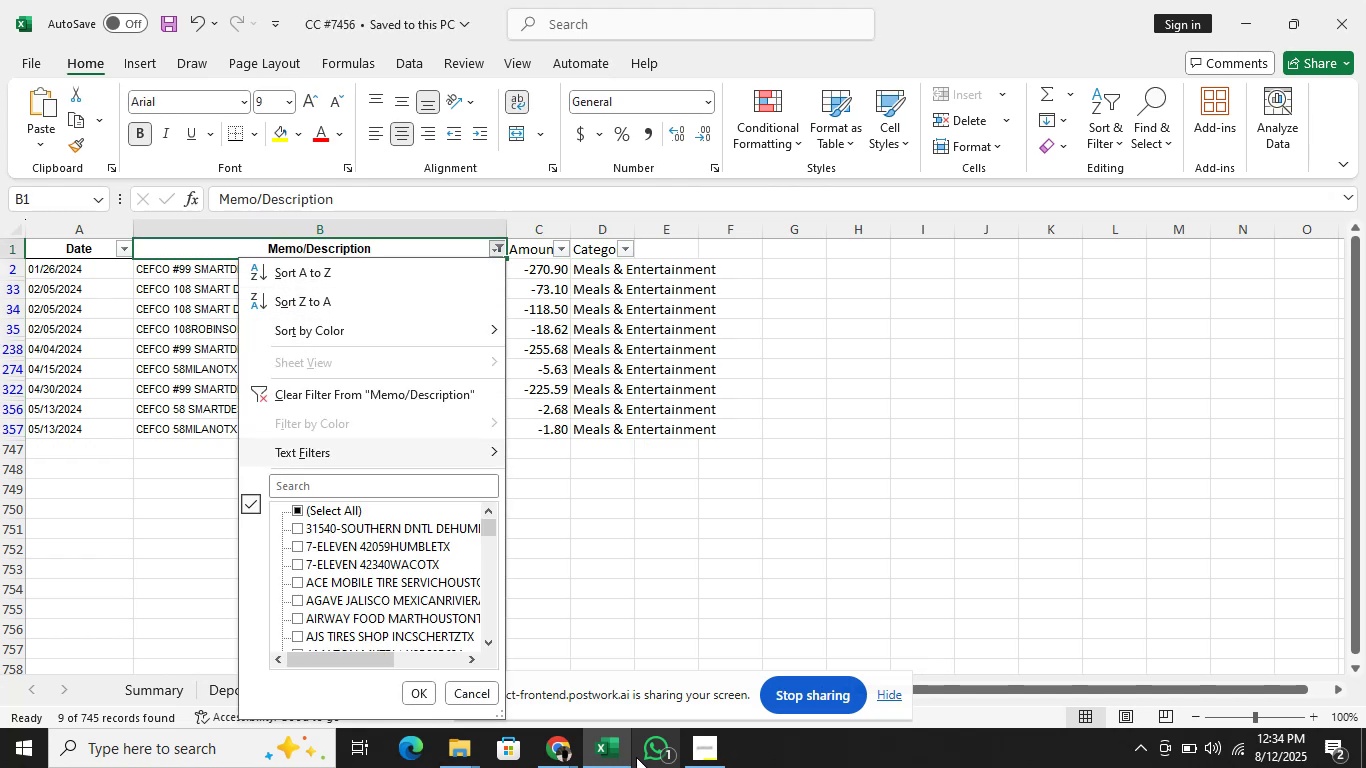 
key(ArrowDown)
 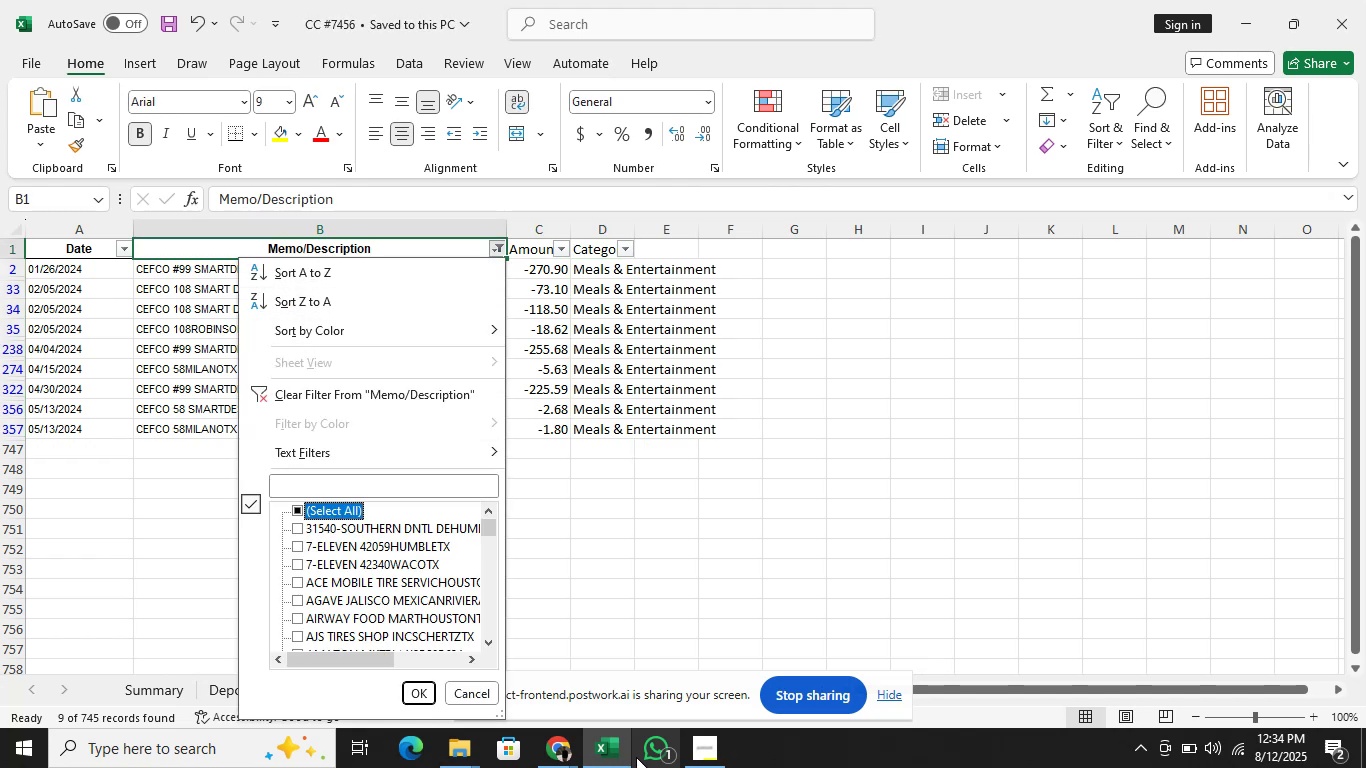 
key(Space)
 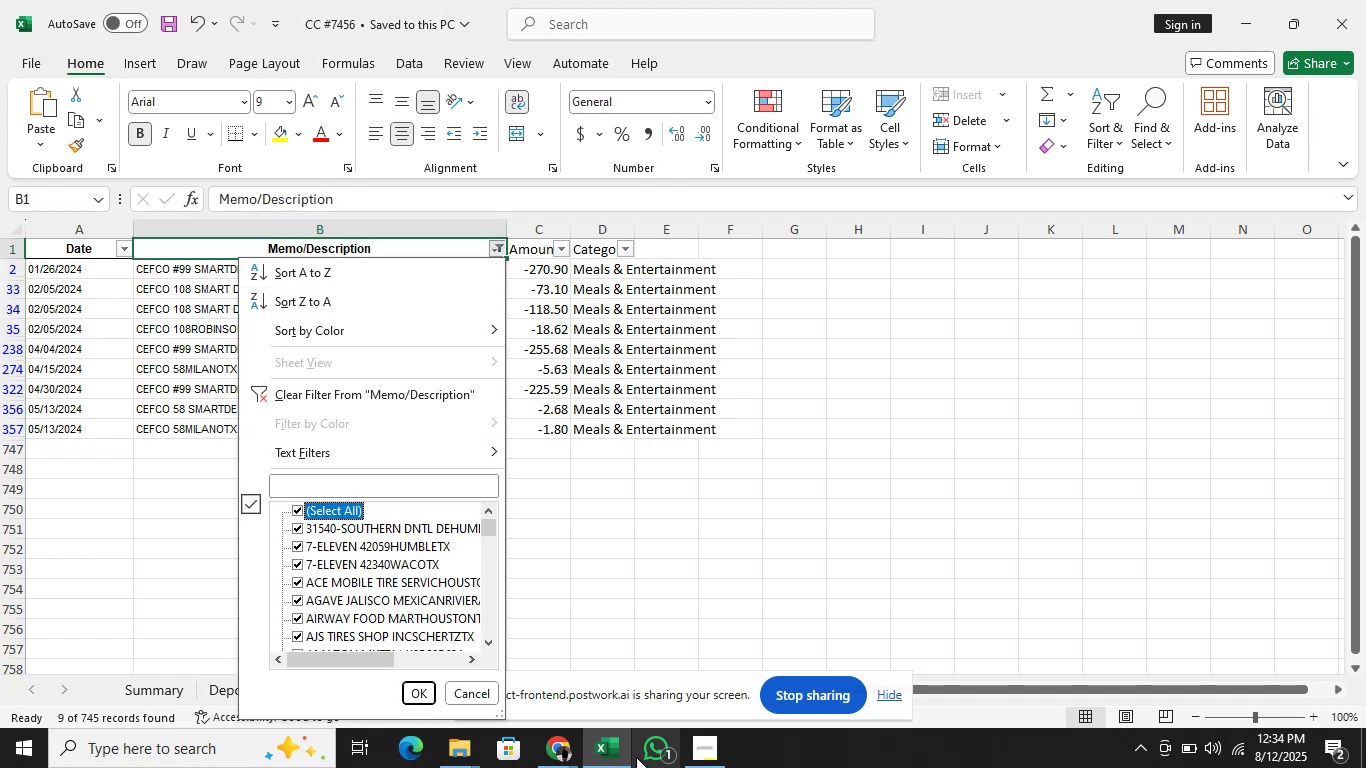 
key(Enter)
 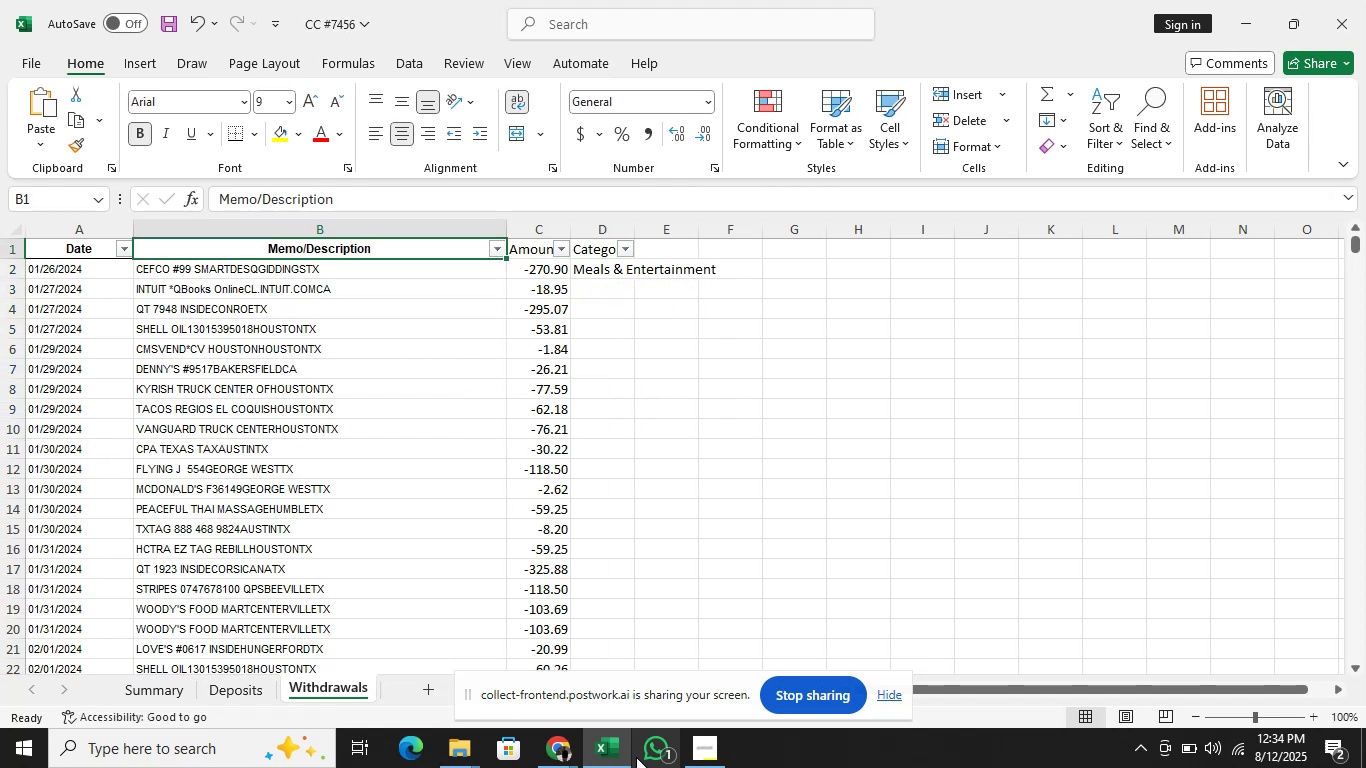 
key(ArrowDown)
 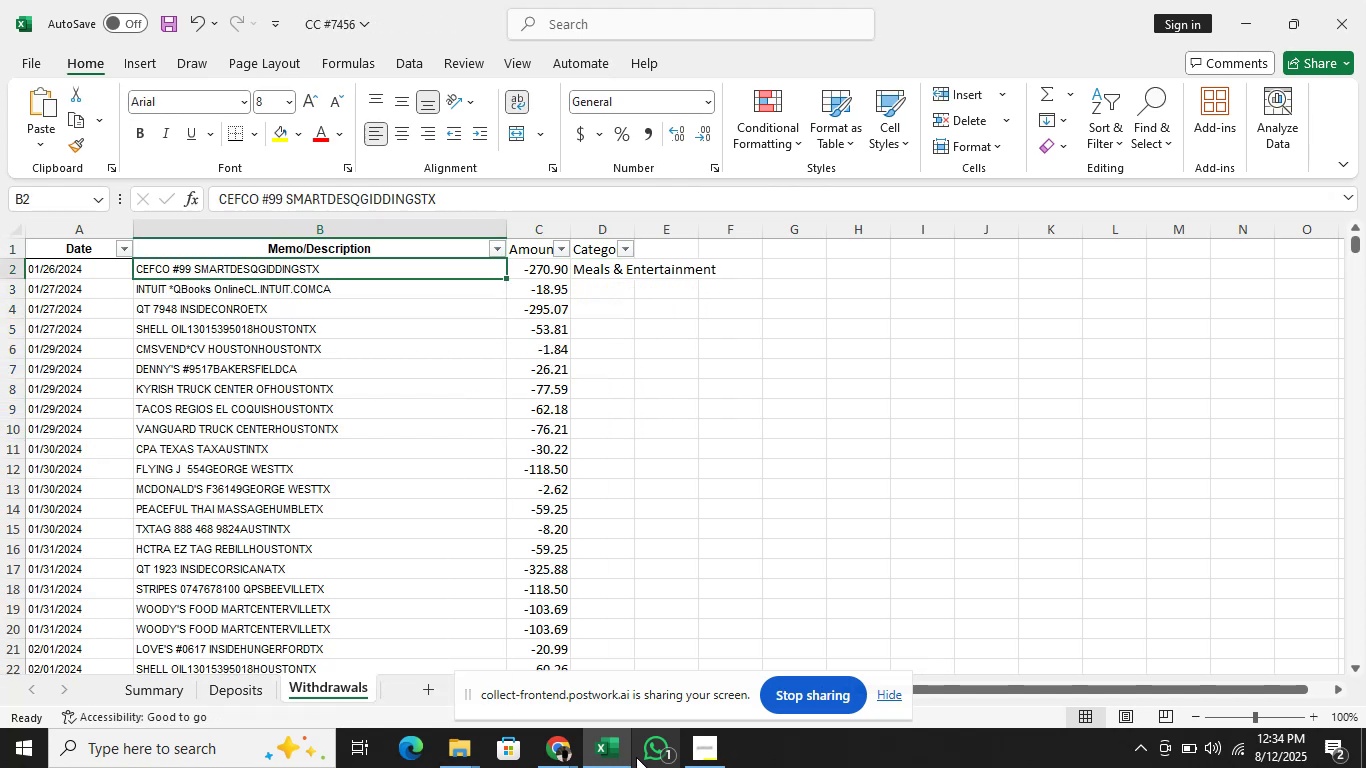 
key(ArrowDown)
 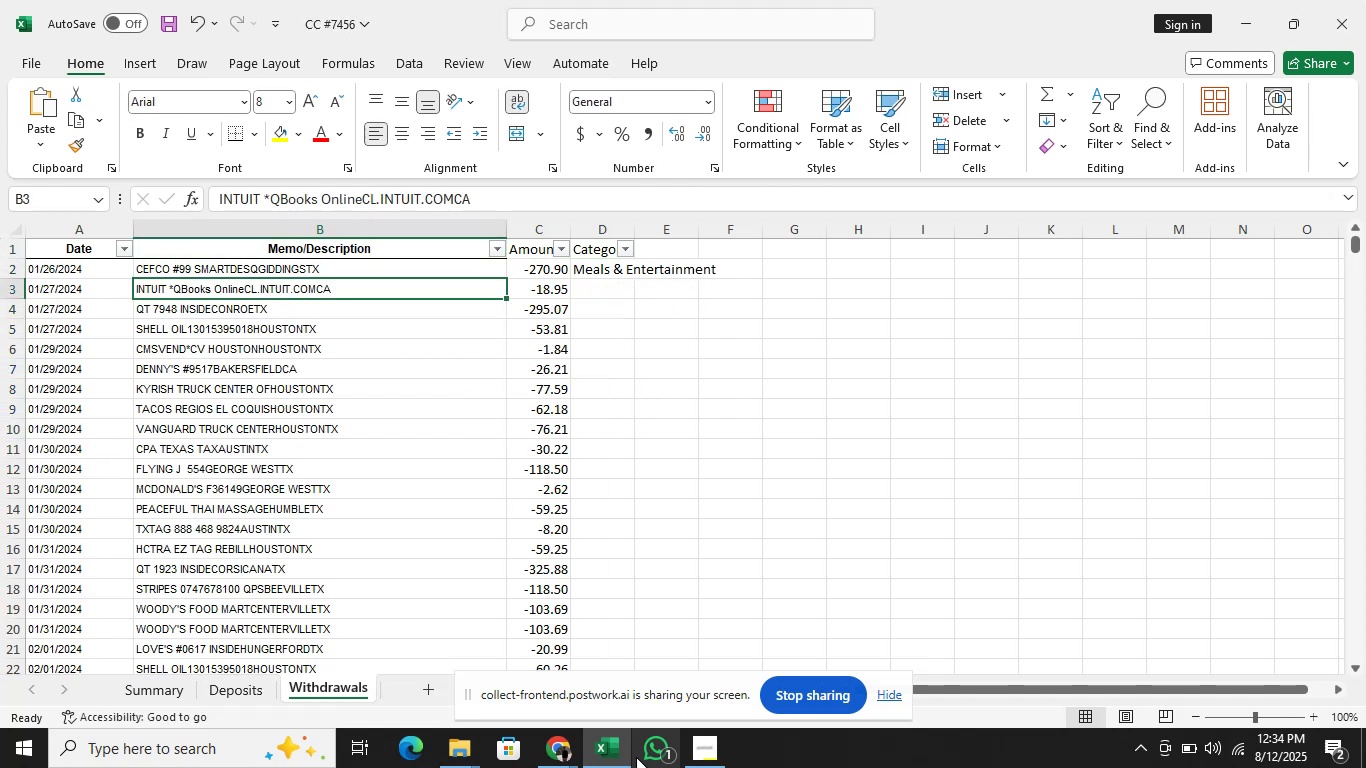 
key(ArrowUp)
 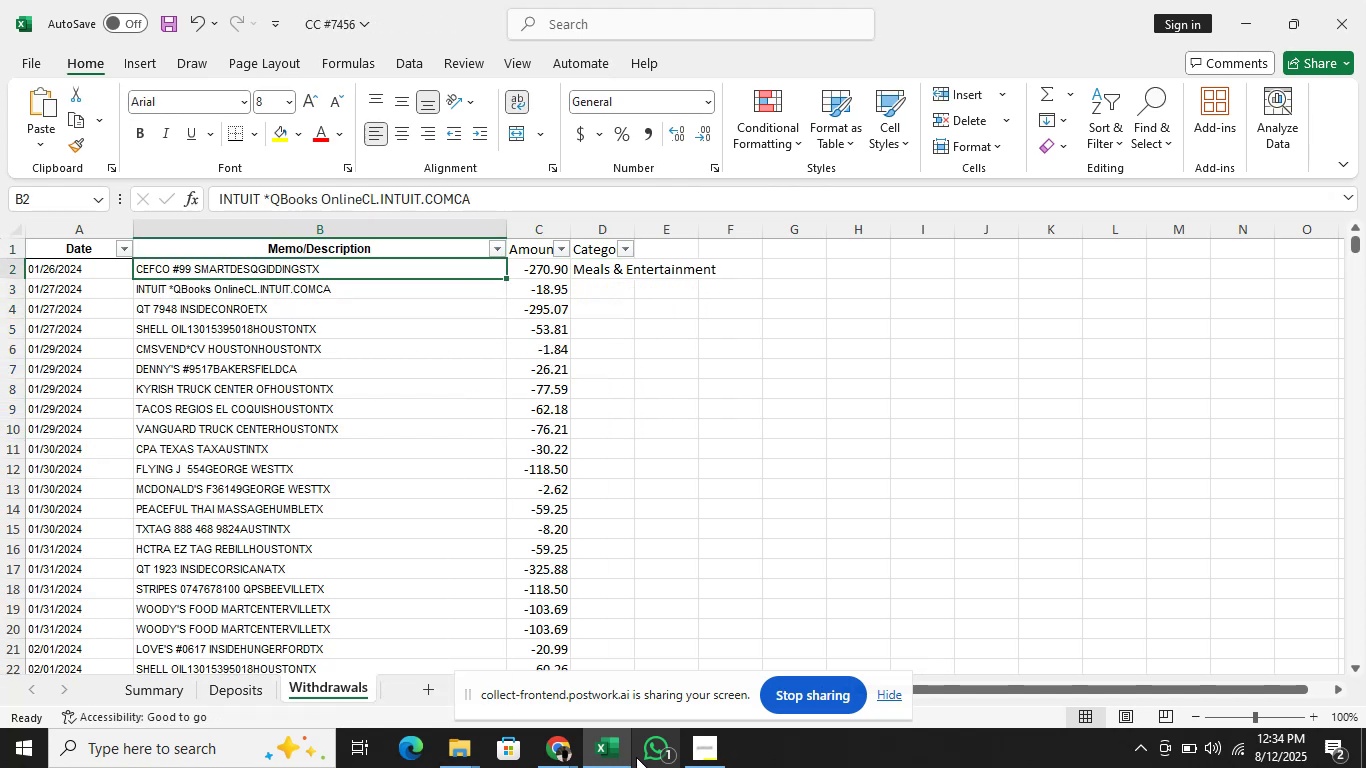 
key(ArrowUp)
 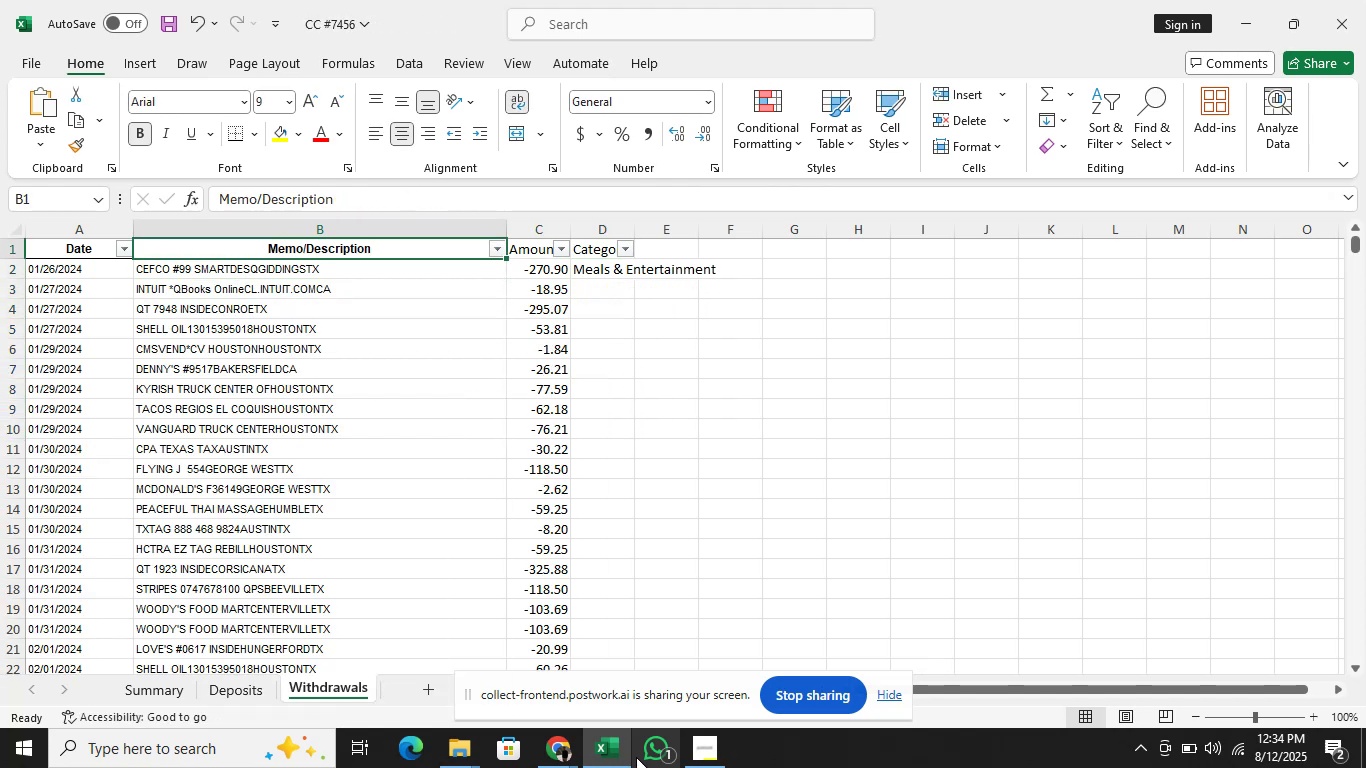 
key(Alt+AltLeft)
 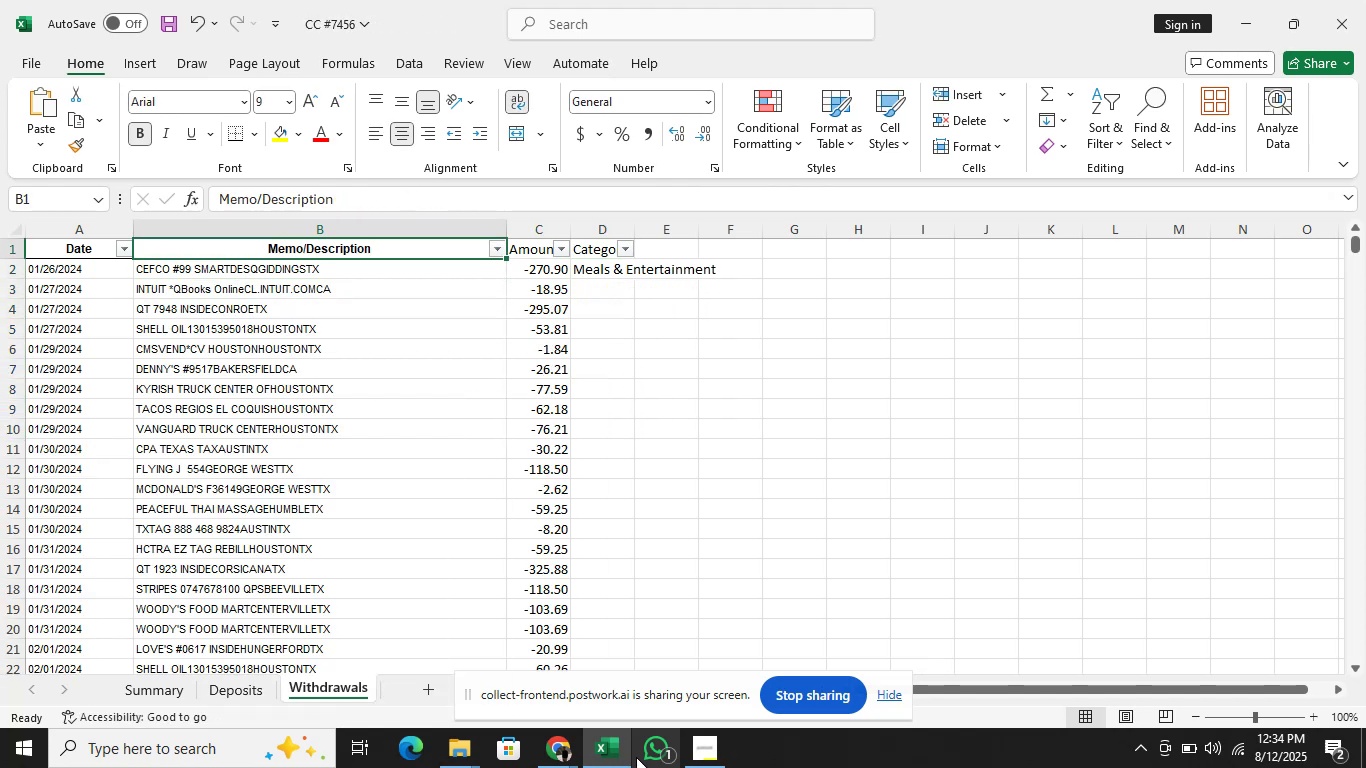 
key(Alt+ArrowDown)
 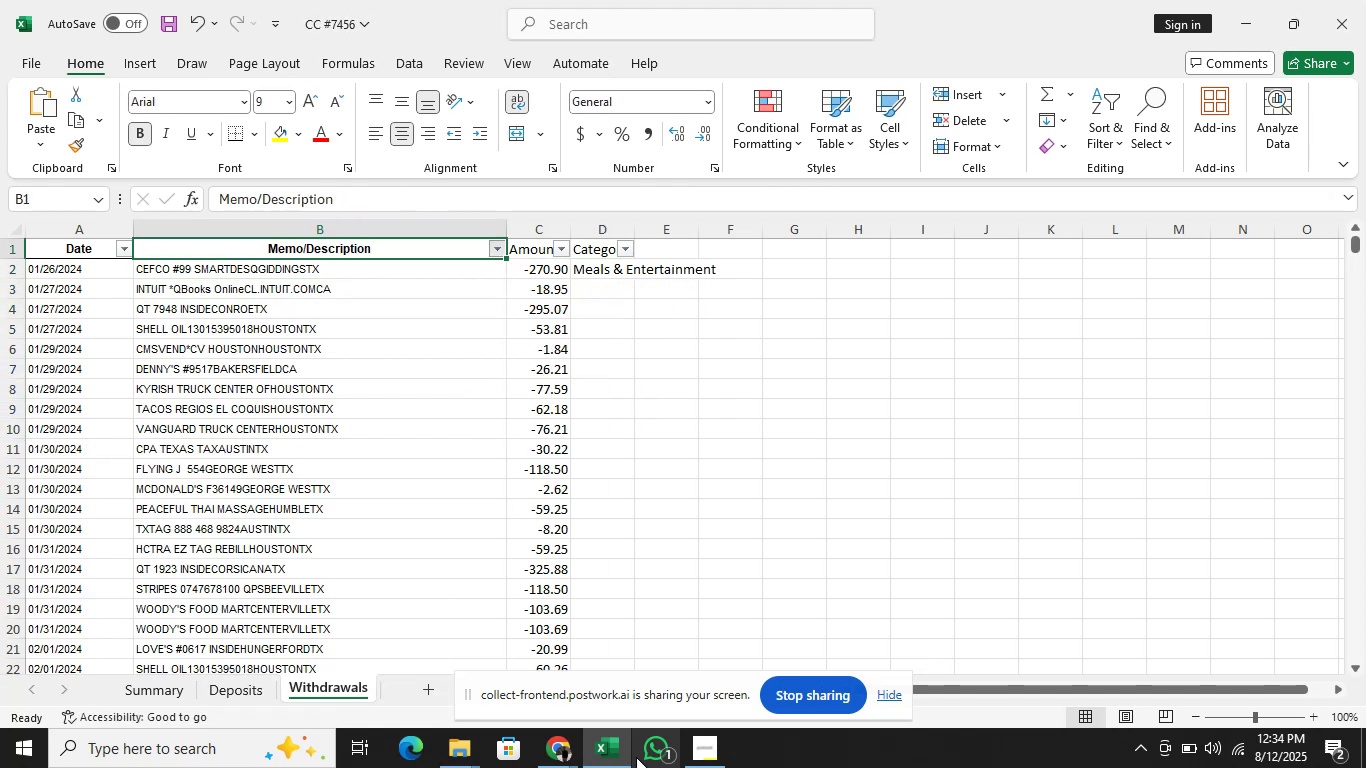 
key(ArrowDown)
 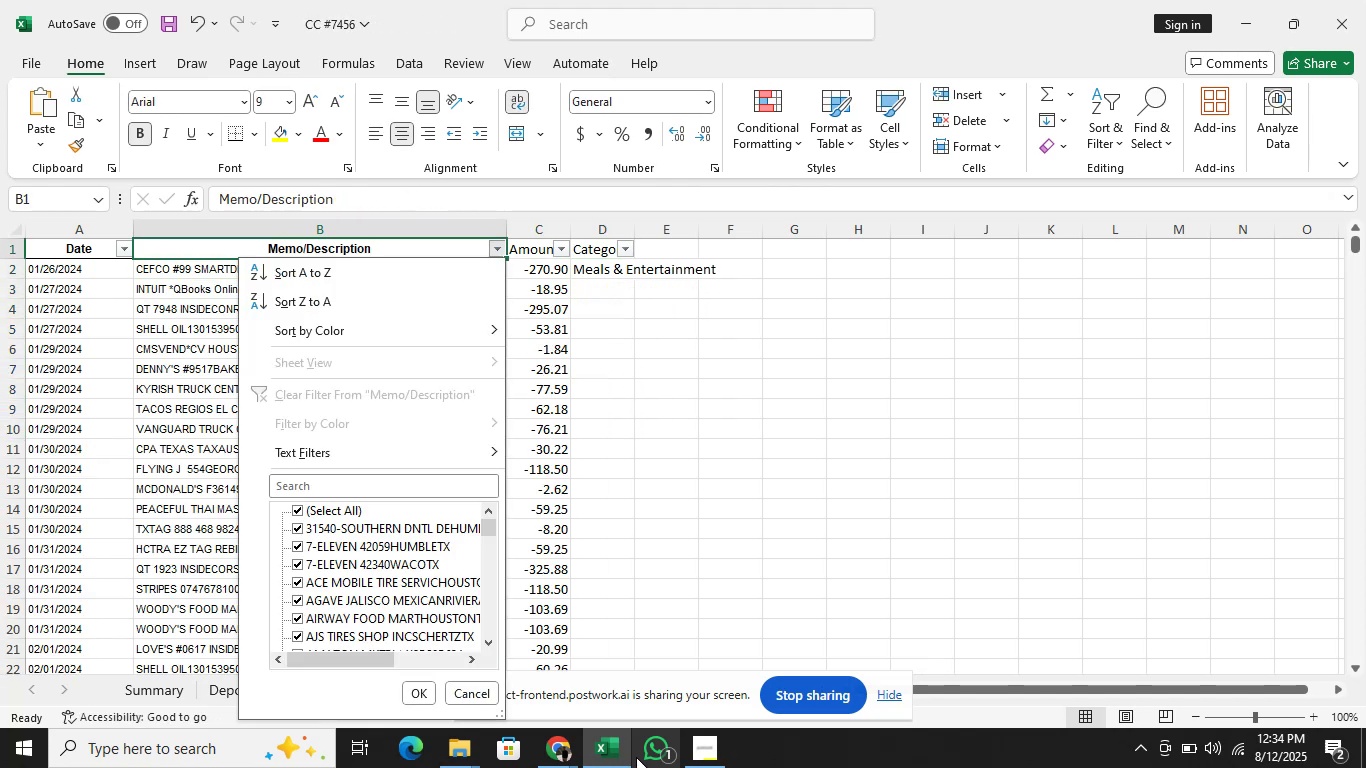 
key(ArrowDown)
 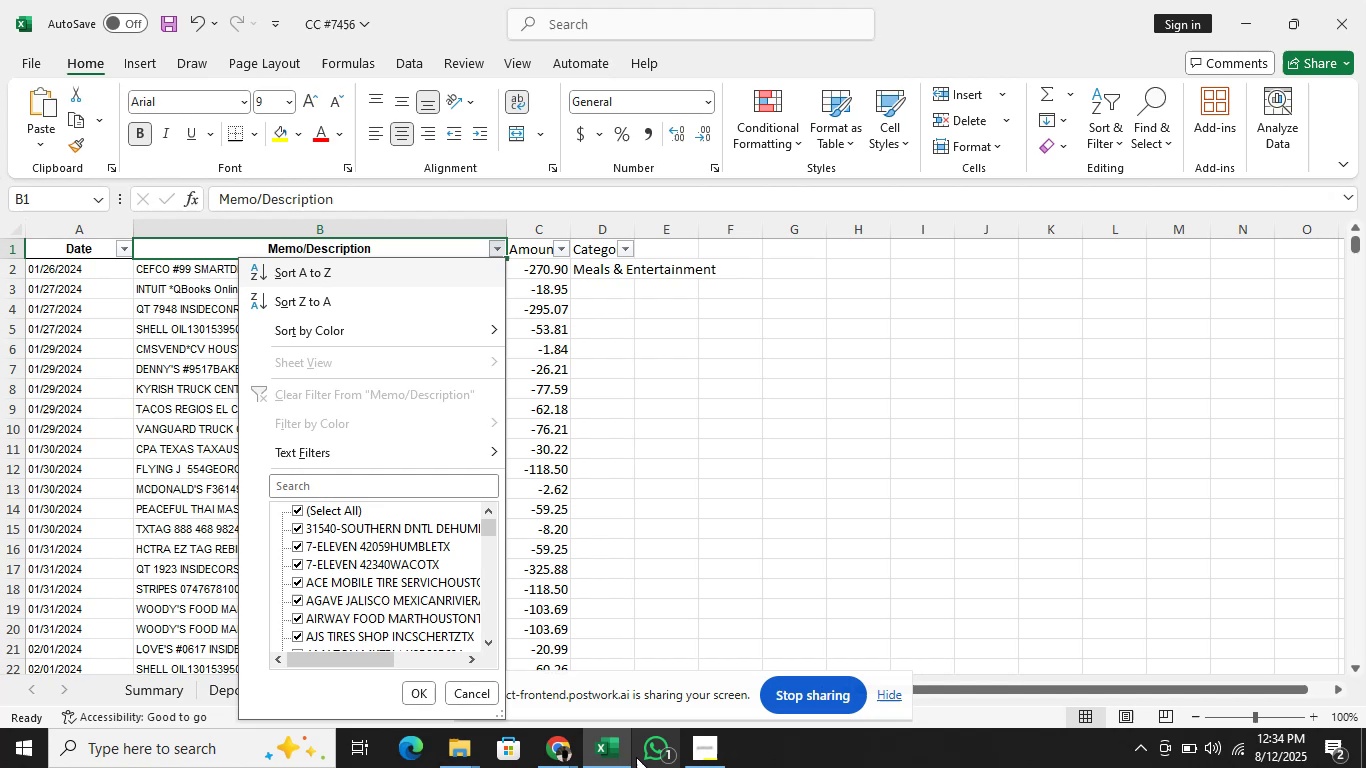 
key(ArrowDown)
 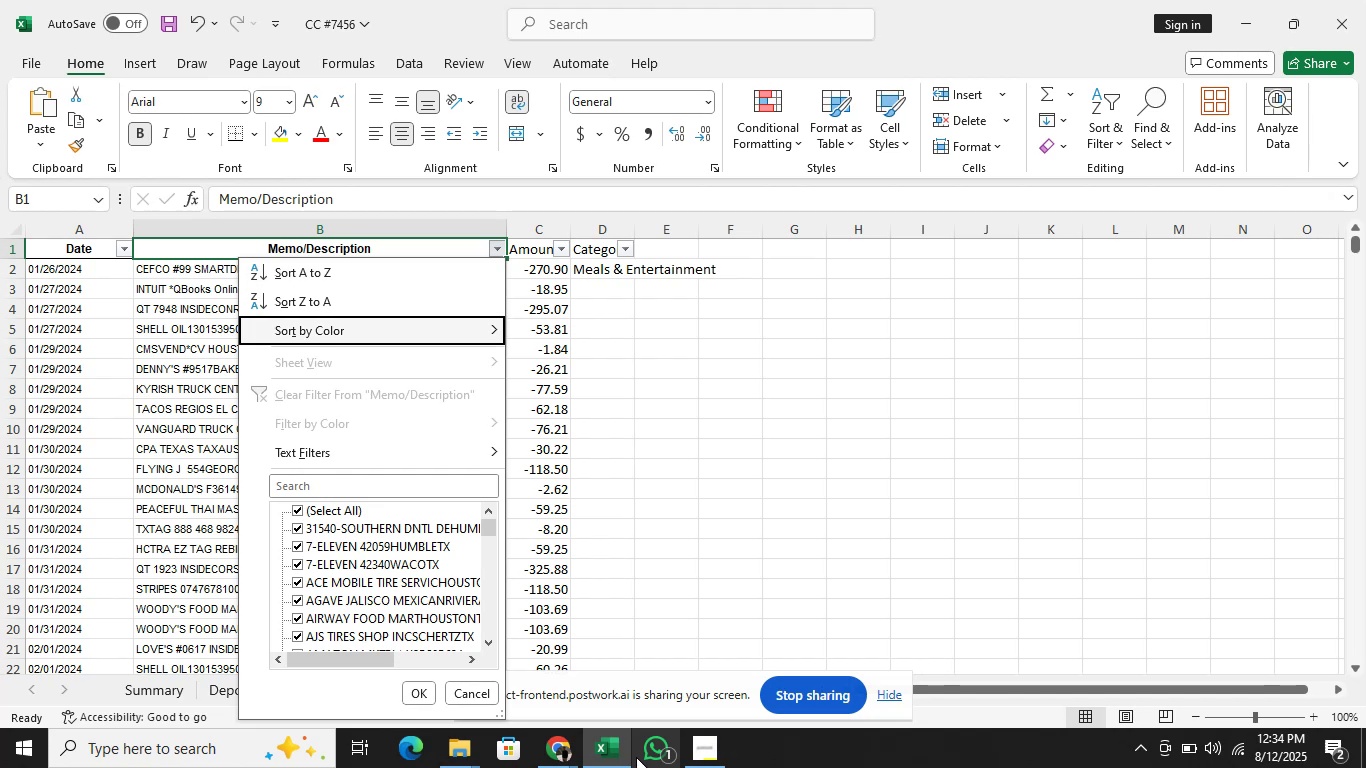 
key(ArrowDown)
 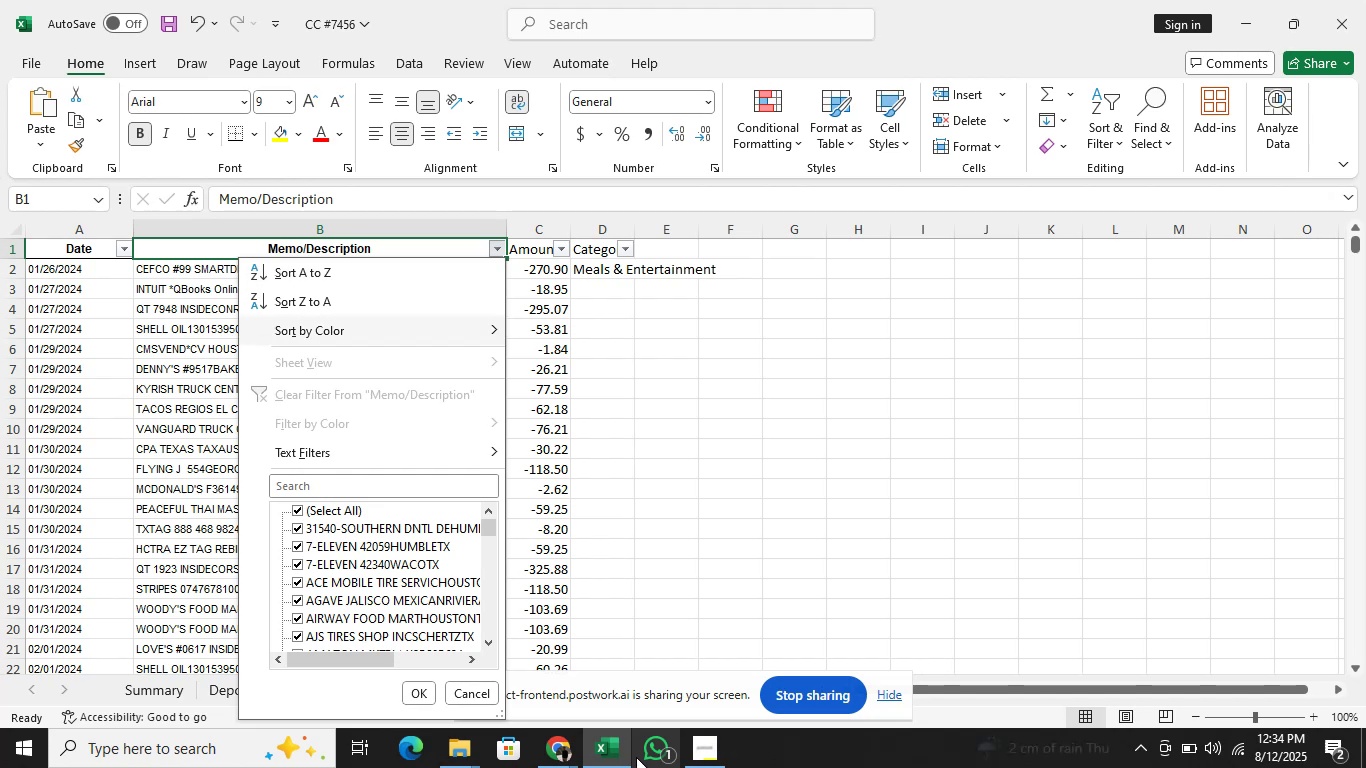 
key(ArrowDown)
 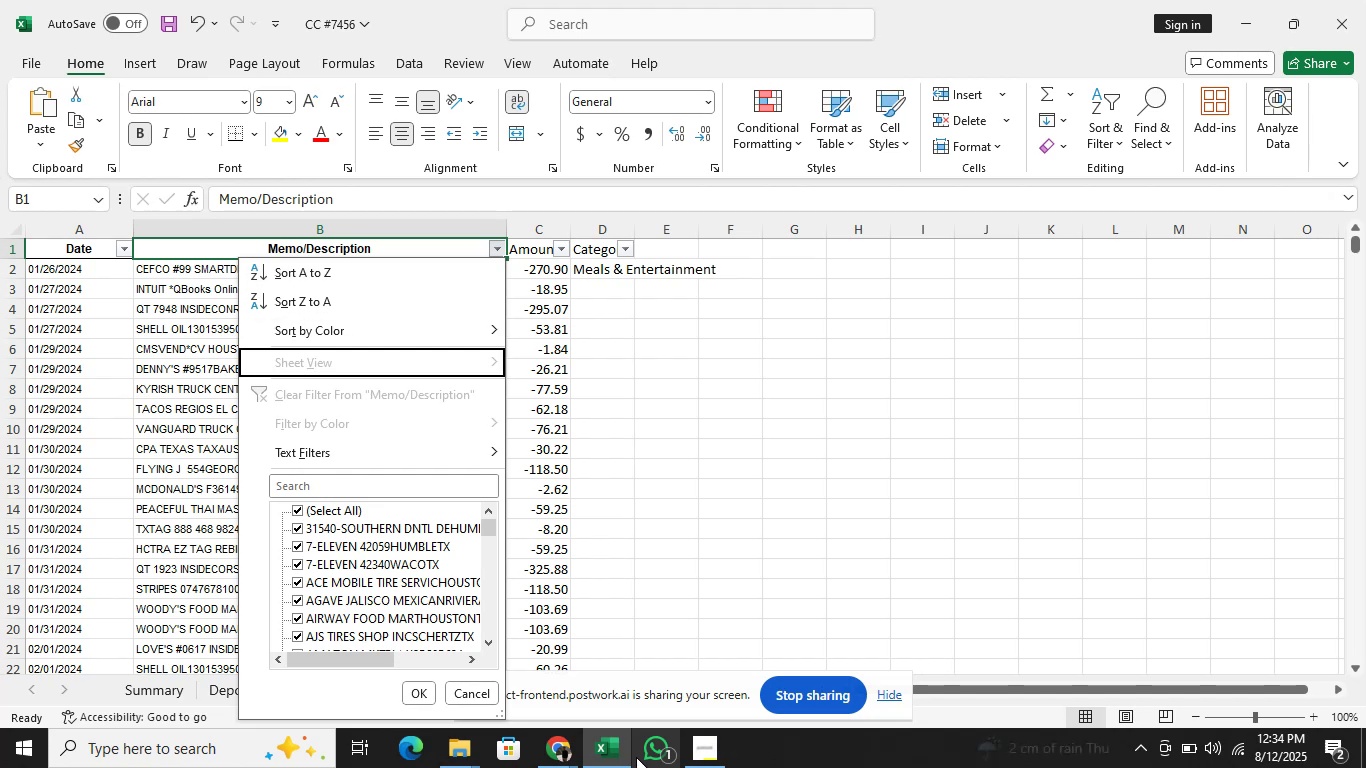 
key(ArrowDown)
 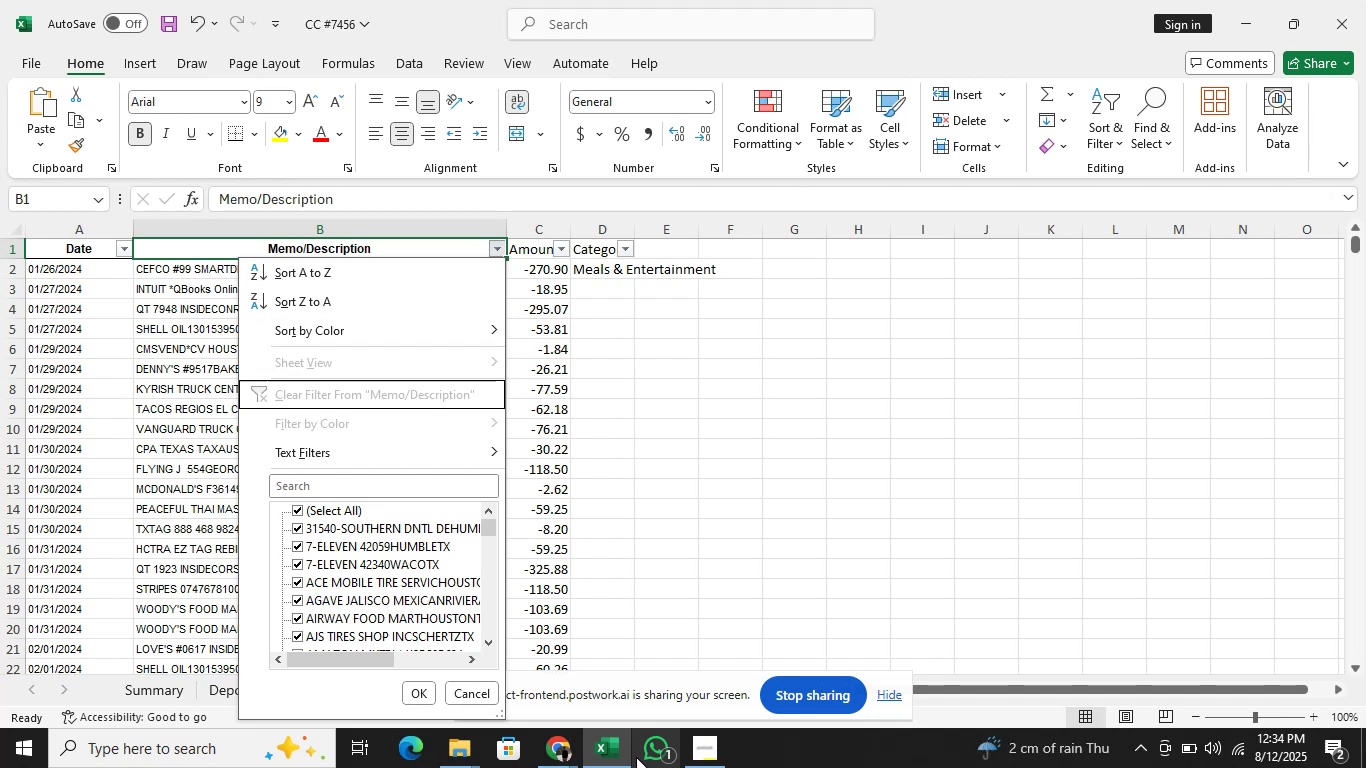 
key(ArrowDown)
 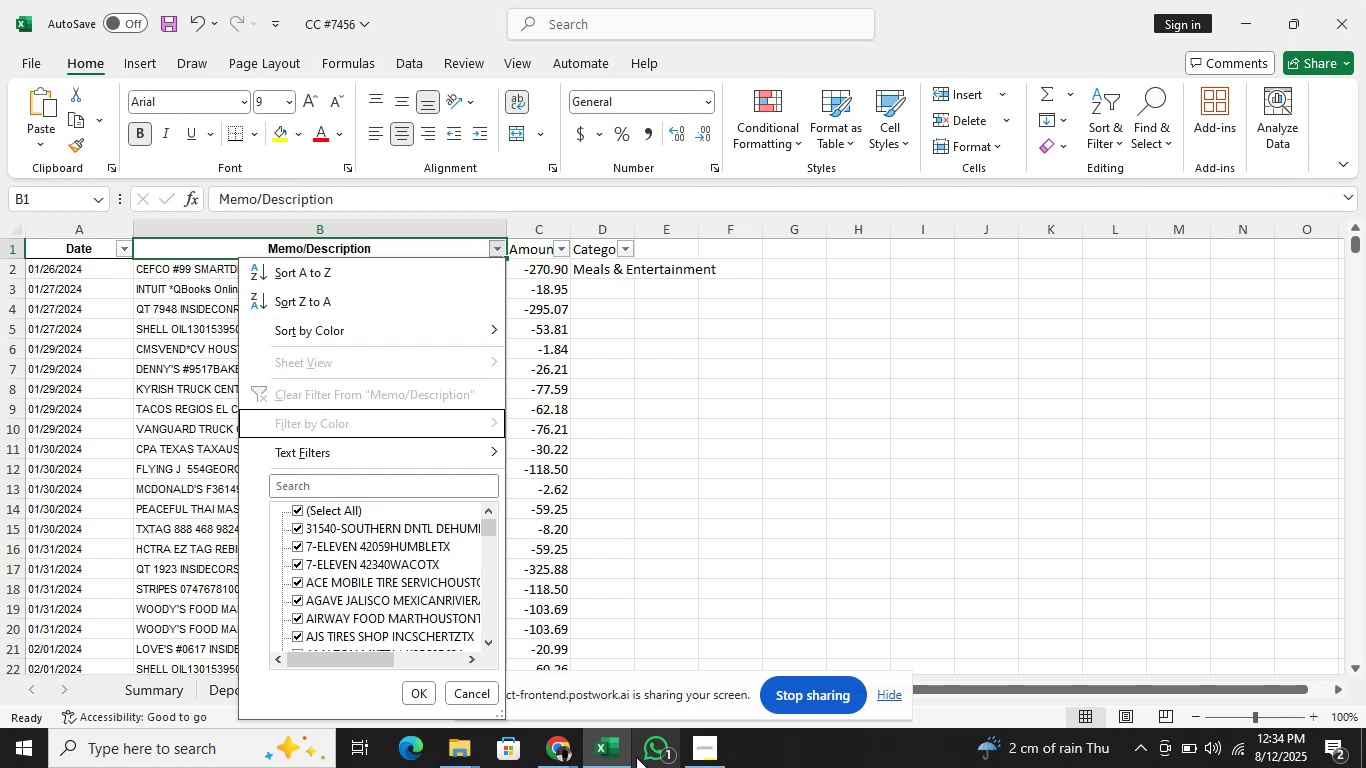 
key(ArrowDown)
 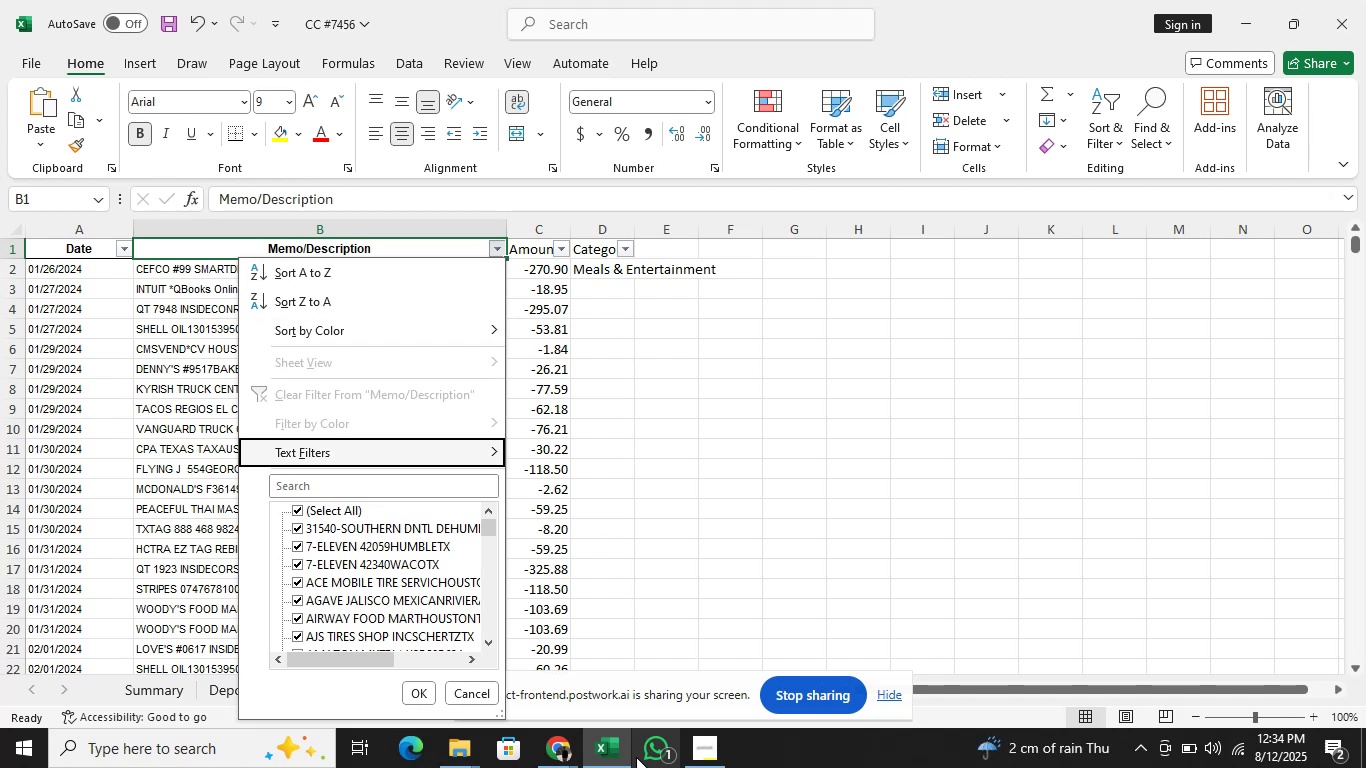 
key(ArrowDown)
 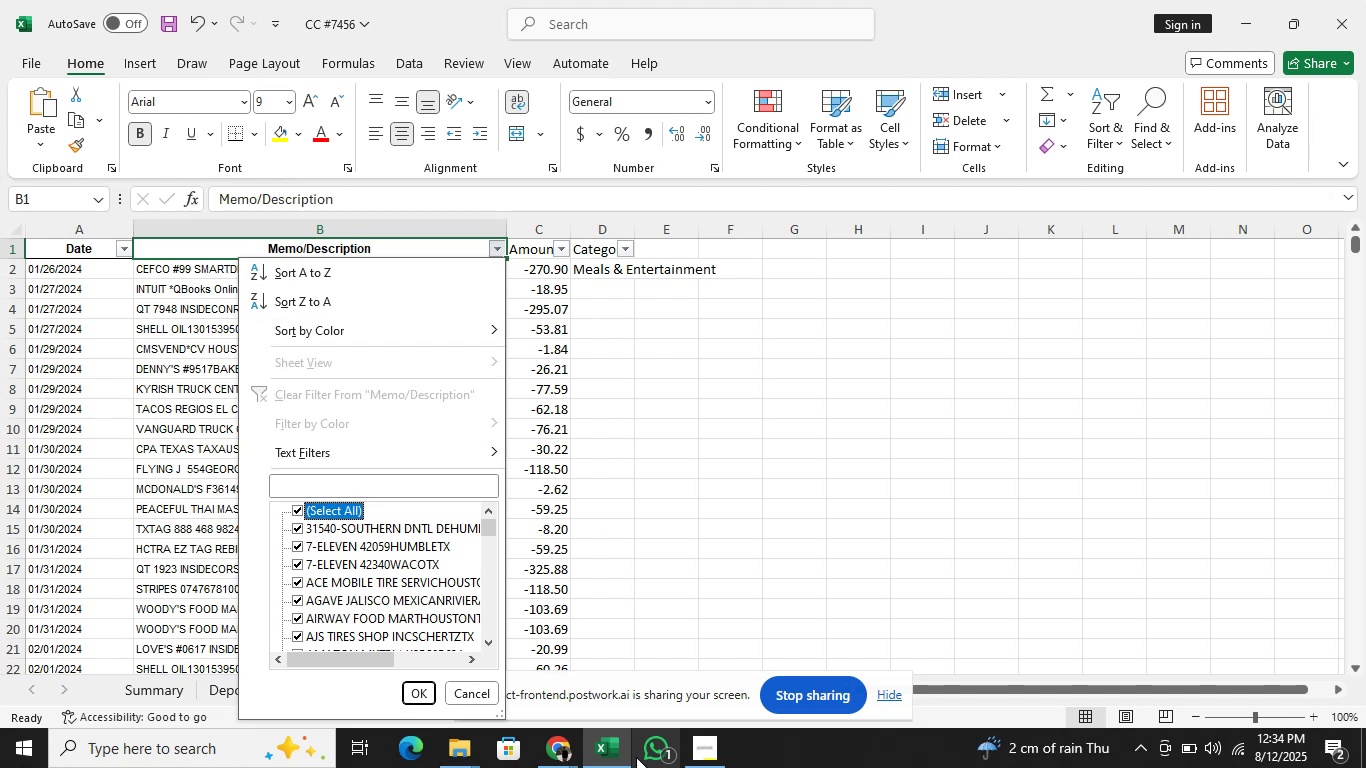 
key(Space)
 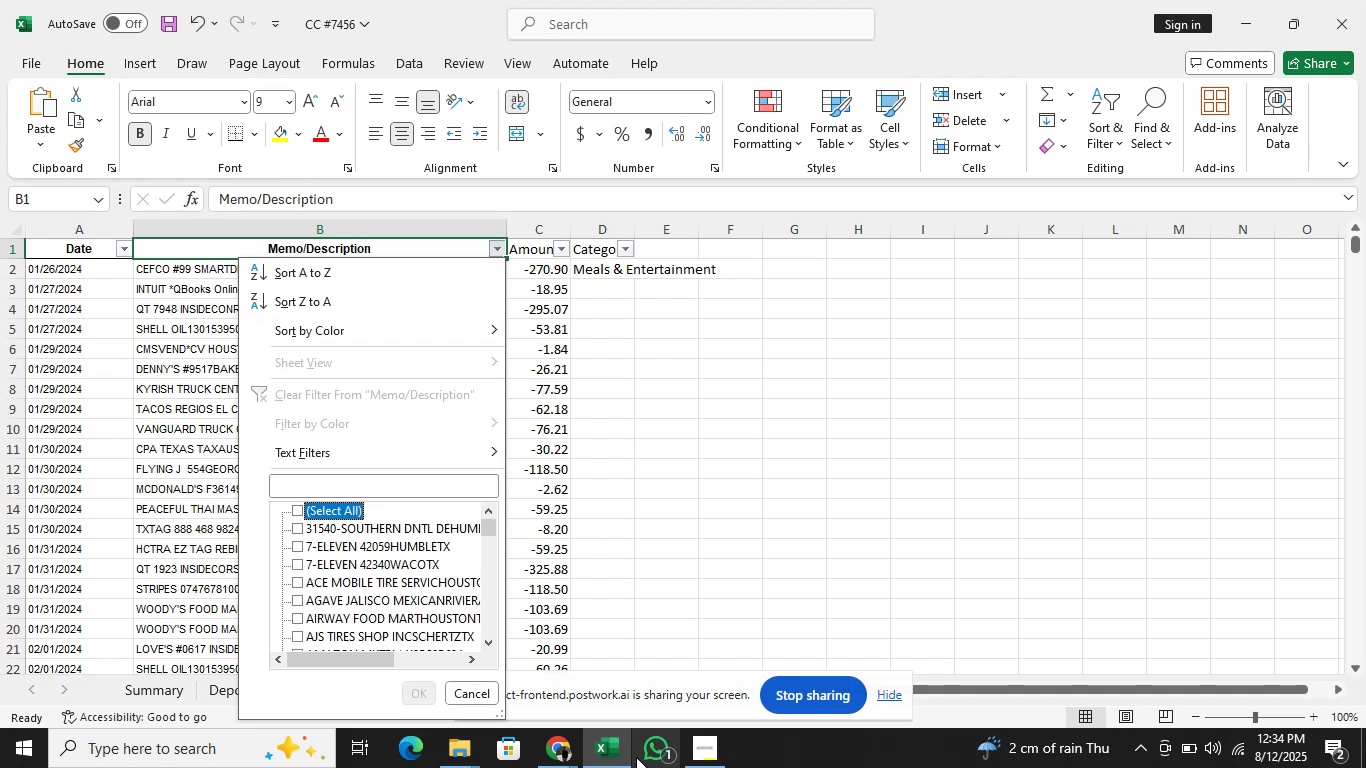 
key(ArrowUp)
 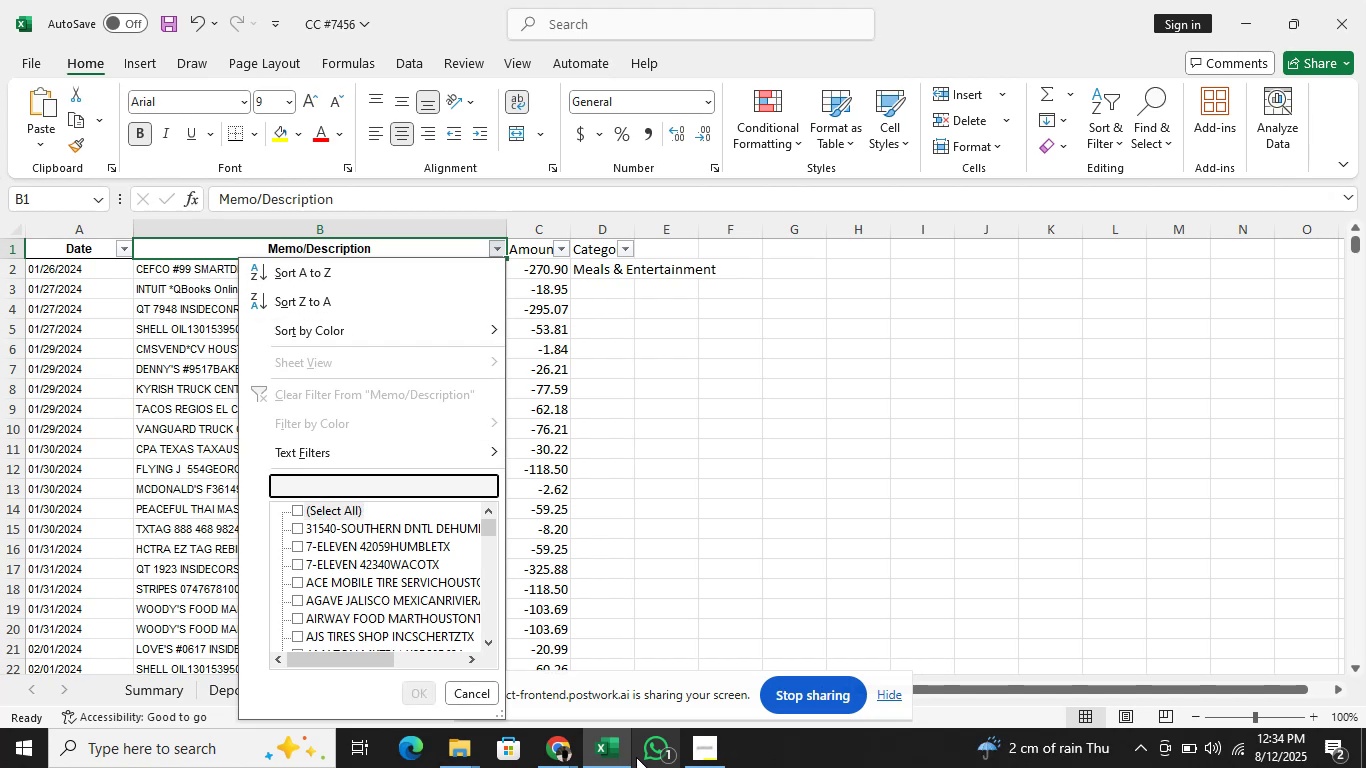 
type(intu)
 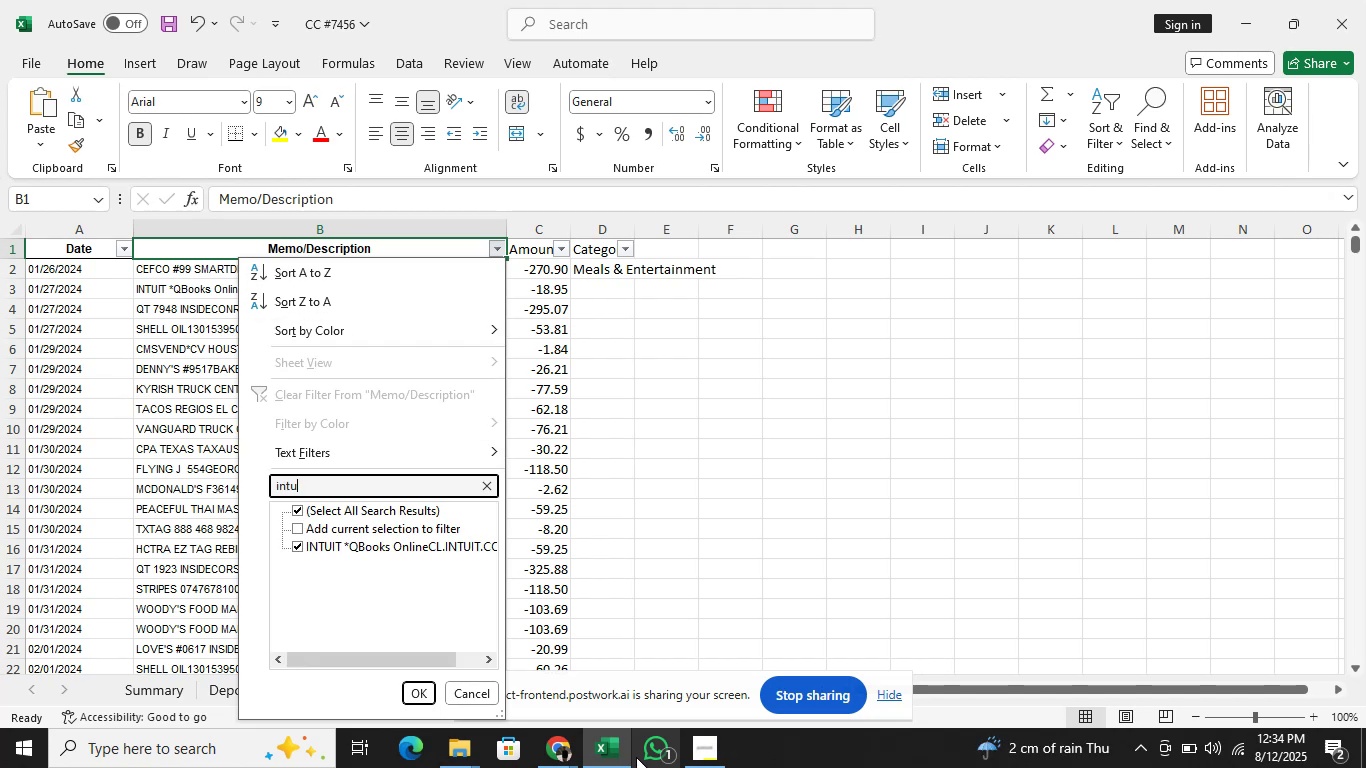 
key(Enter)
 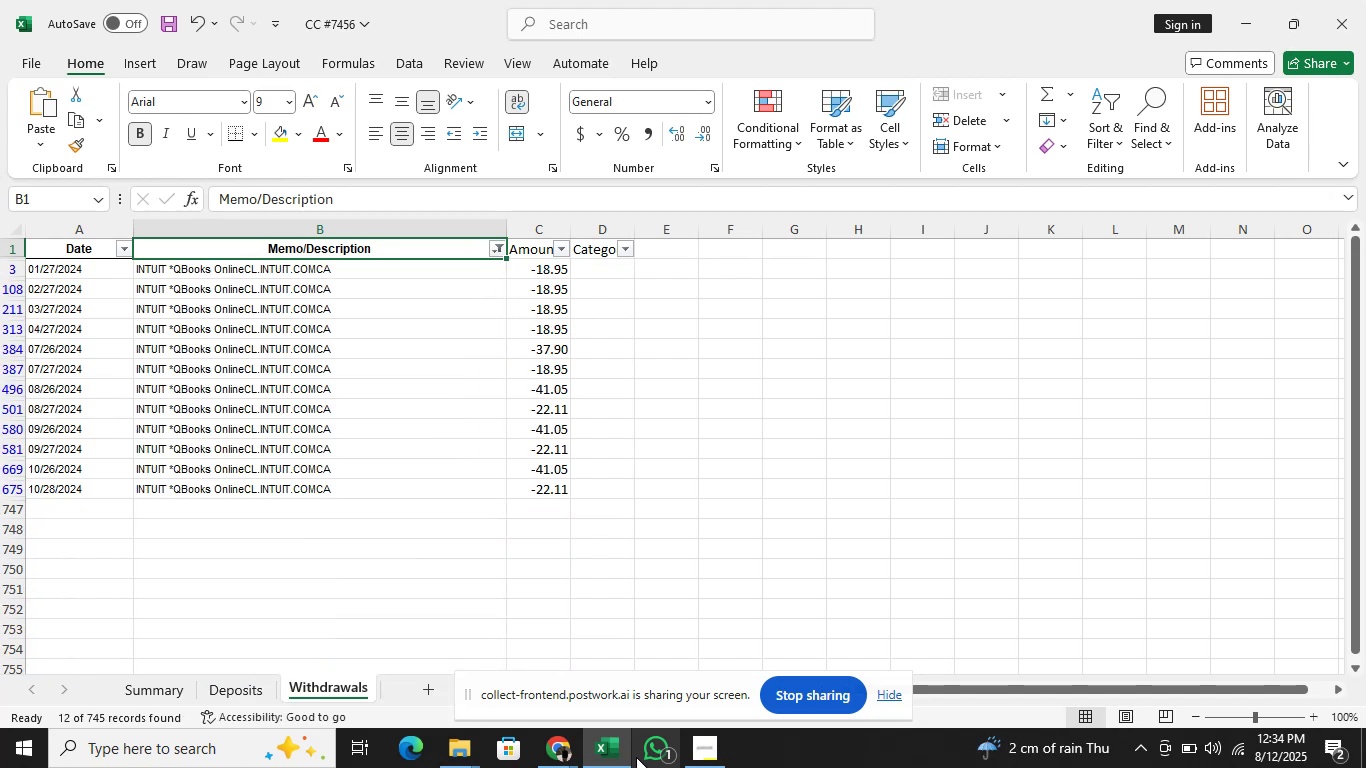 
key(ArrowDown)
 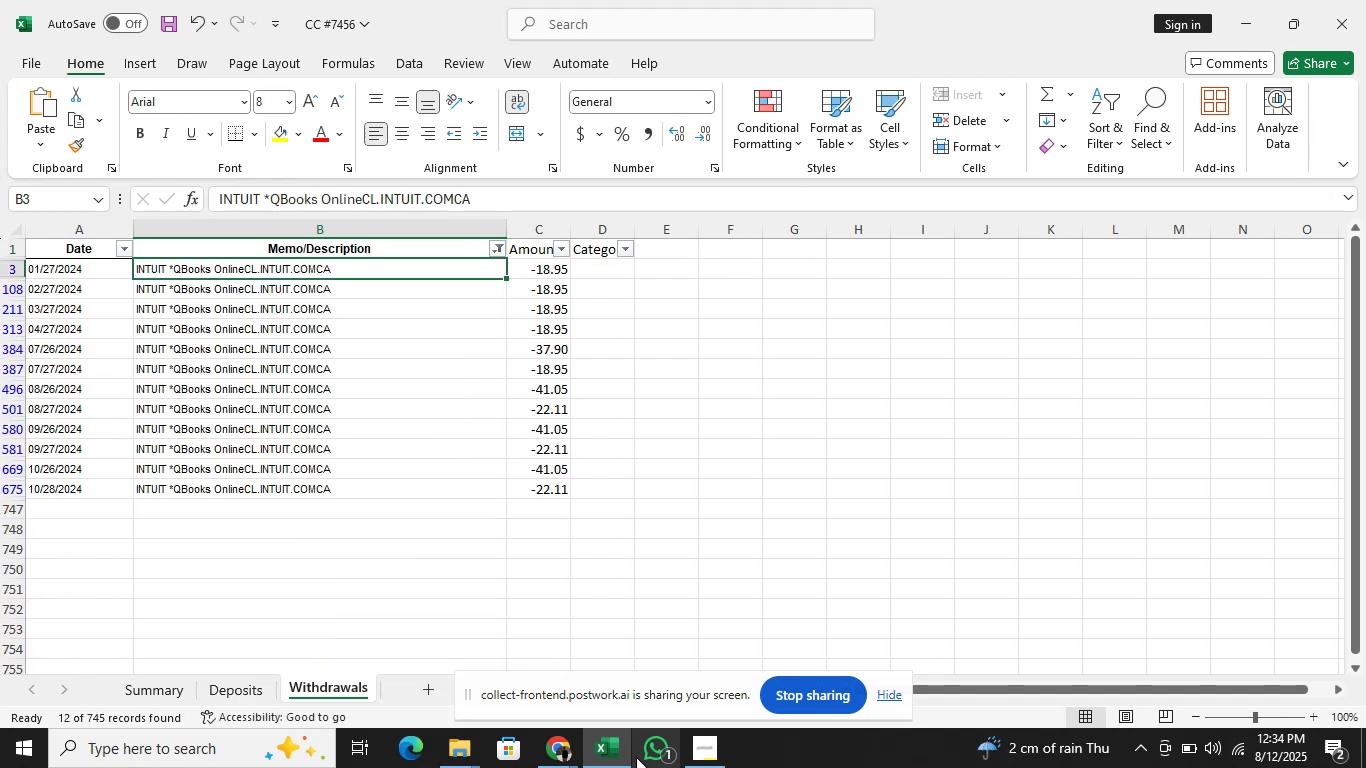 
key(ArrowRight)
 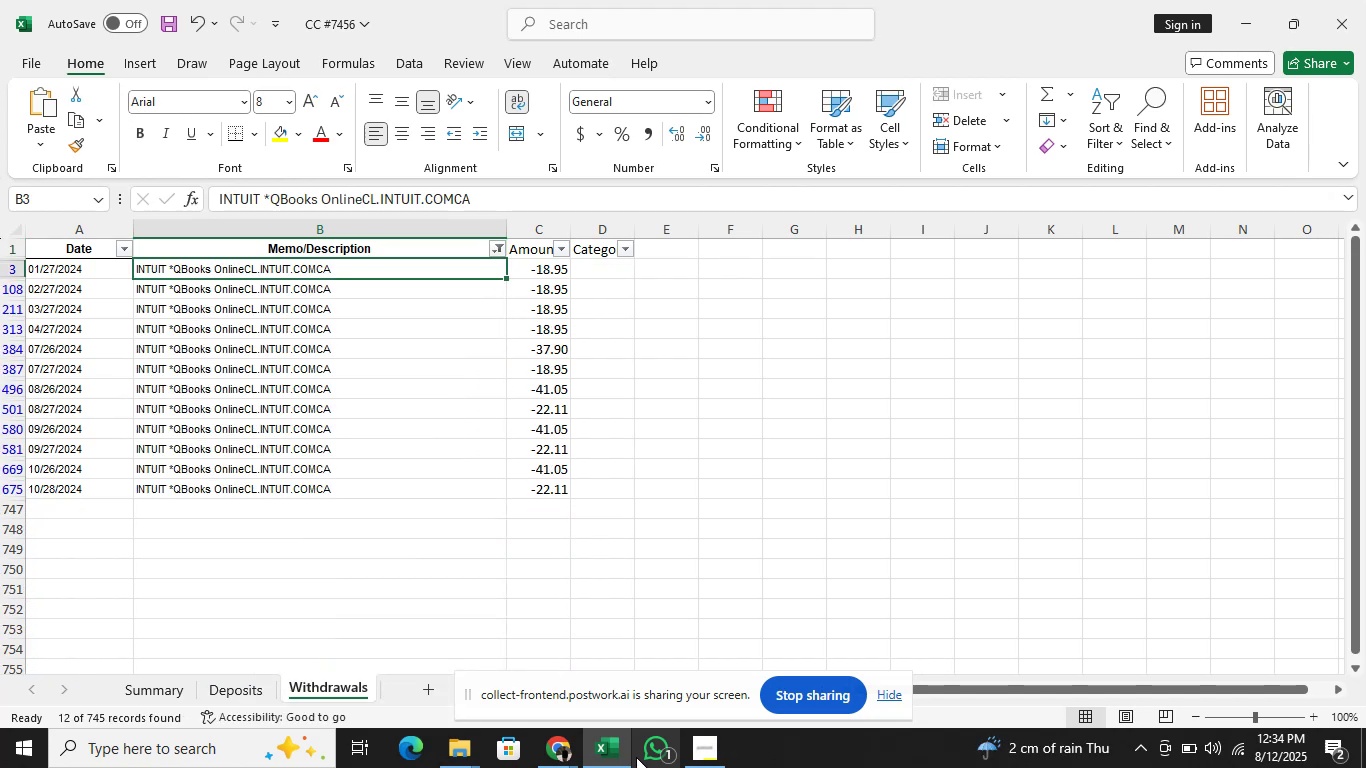 
key(ArrowRight)
 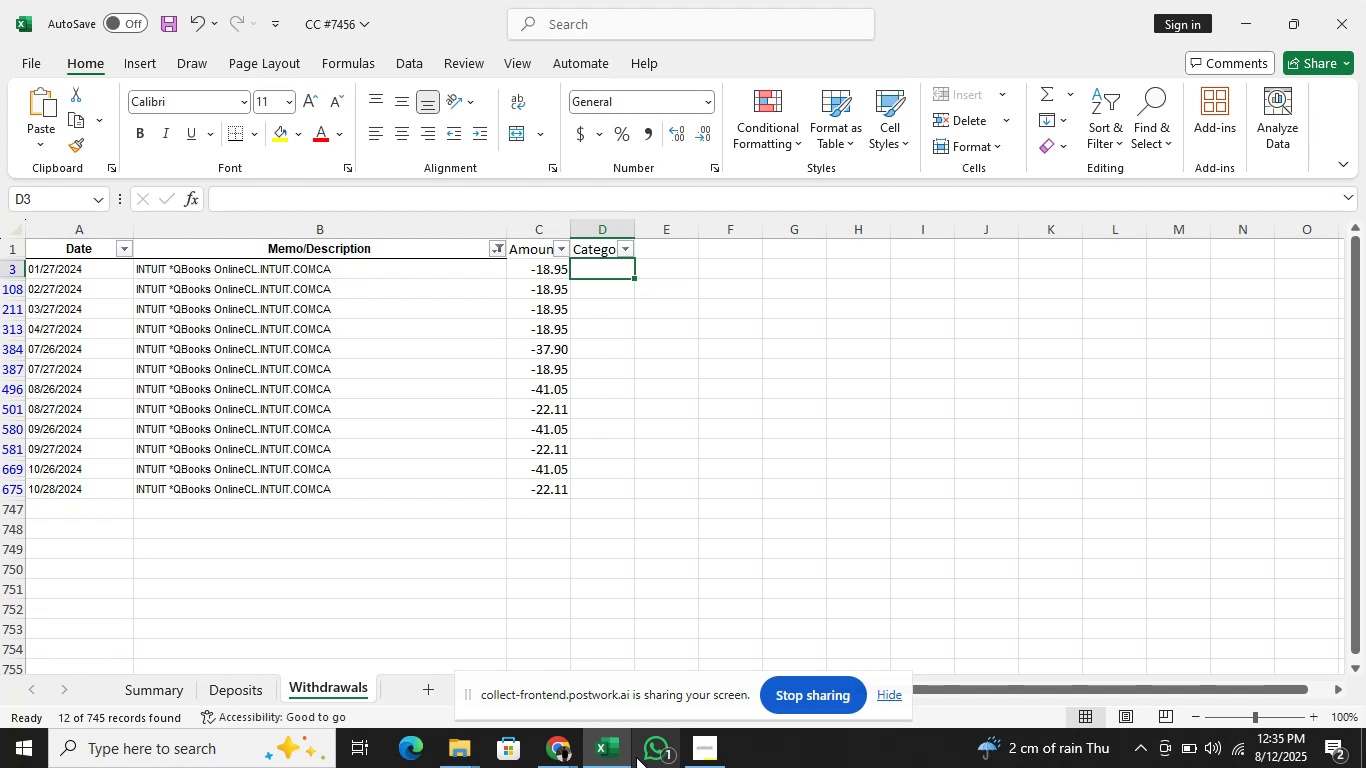 
wait(7.33)
 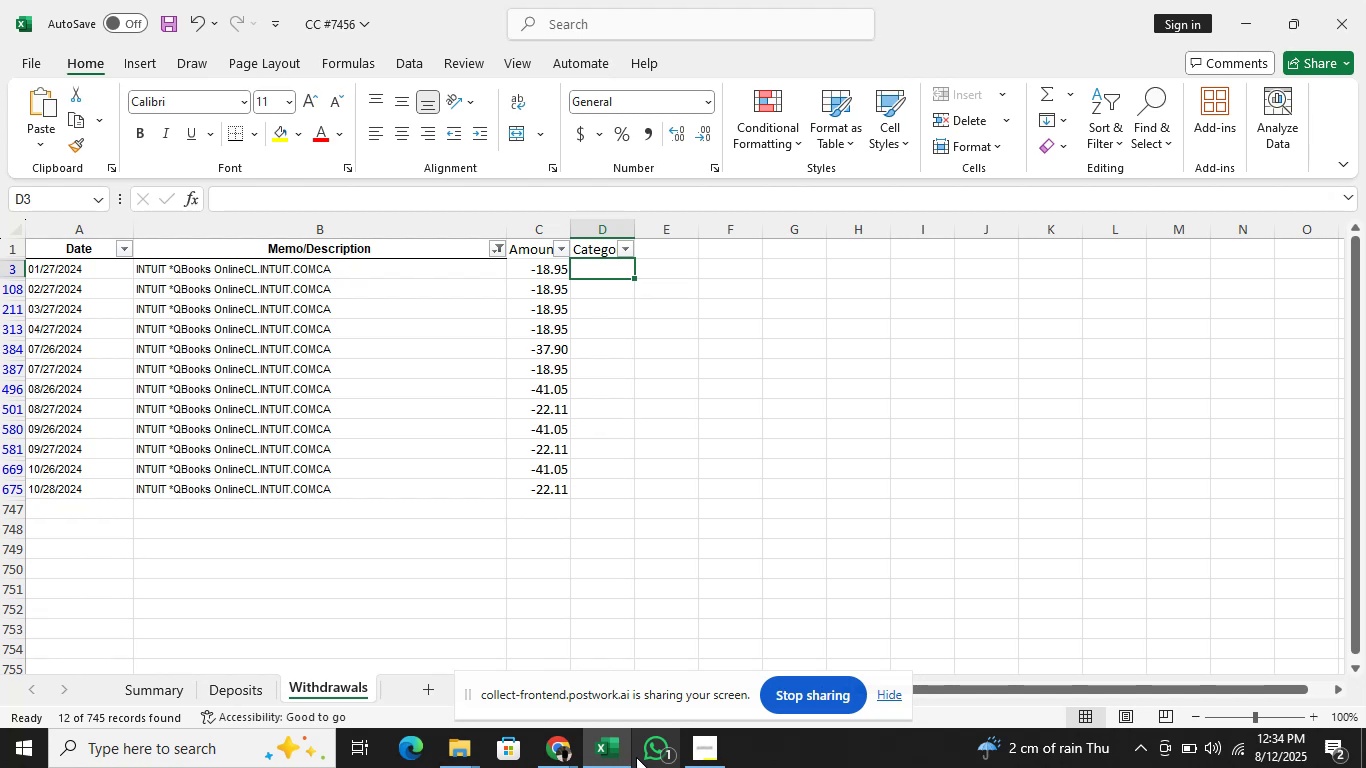 
type(Appa)
key(Backspace)
type(s)
 